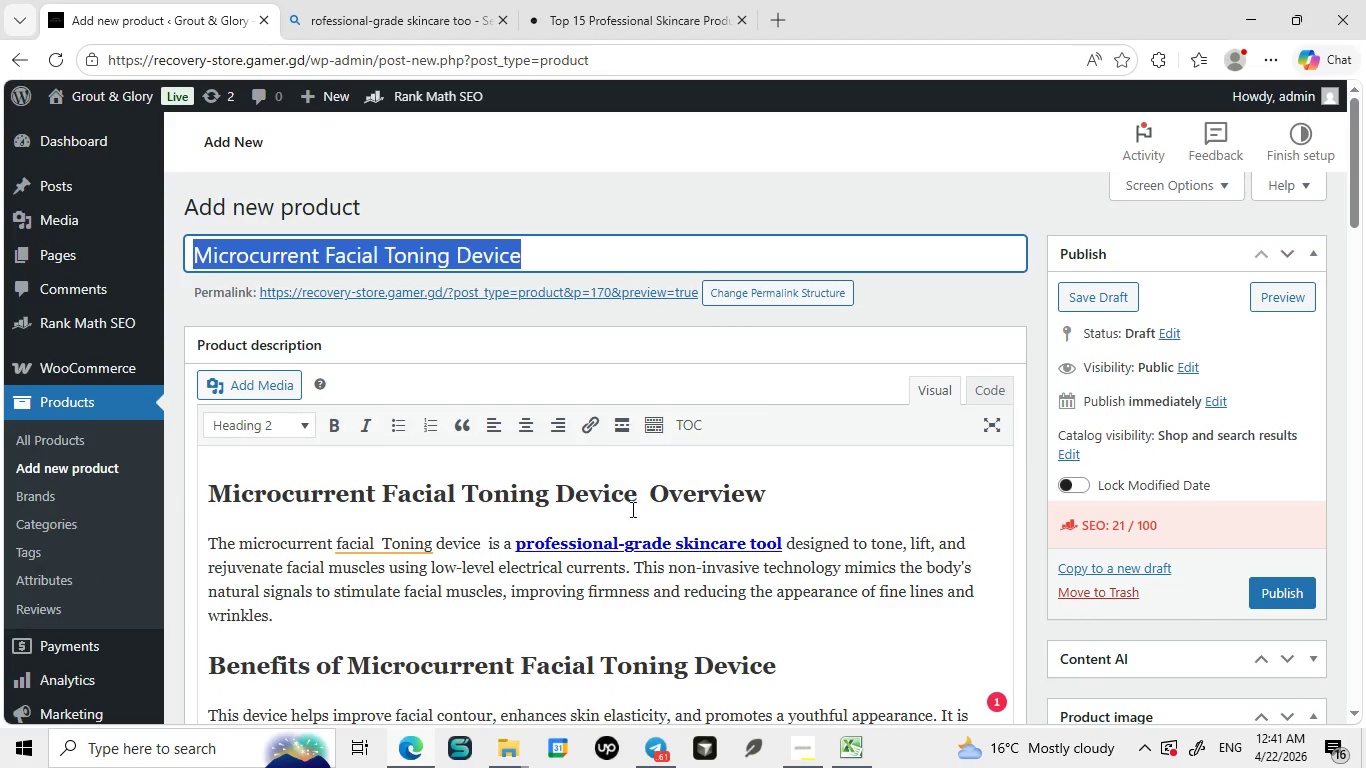 
key(Control+ControlLeft)
 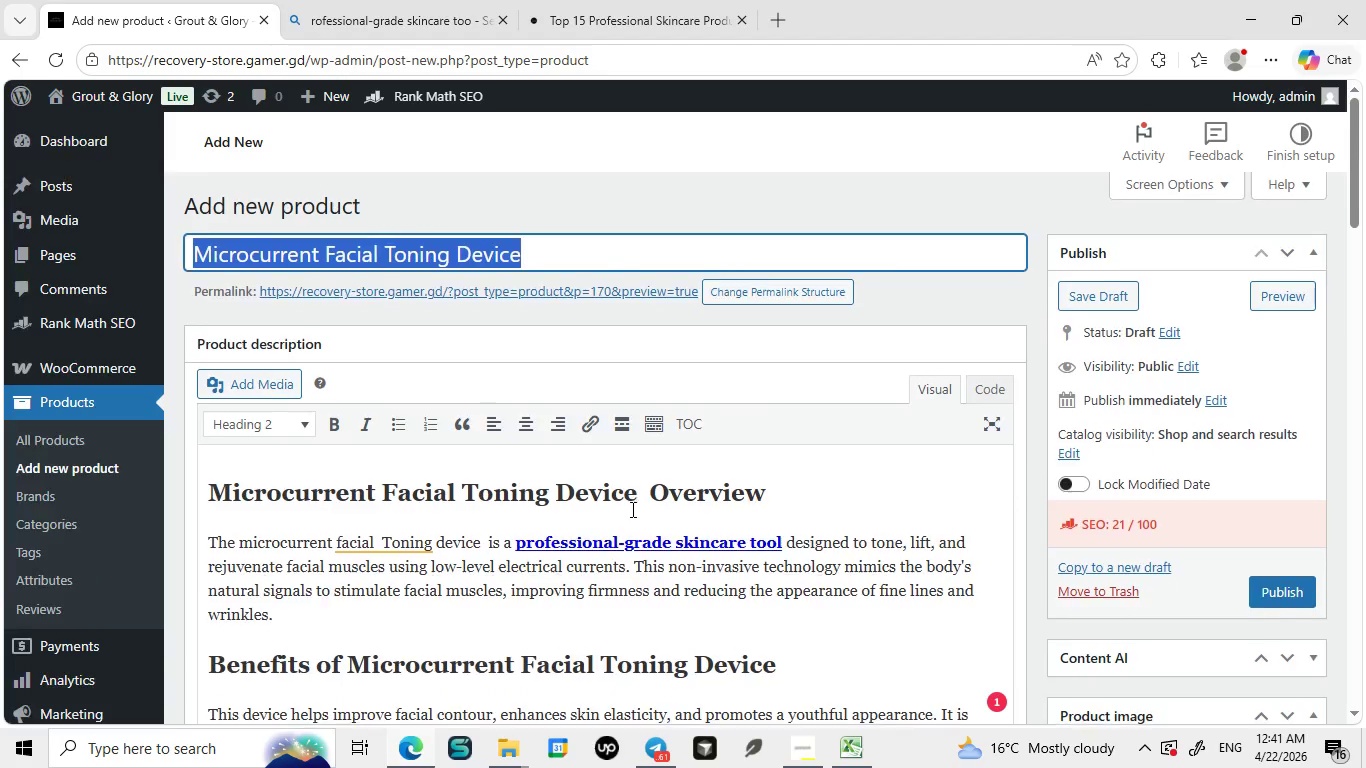 
key(Control+C)
 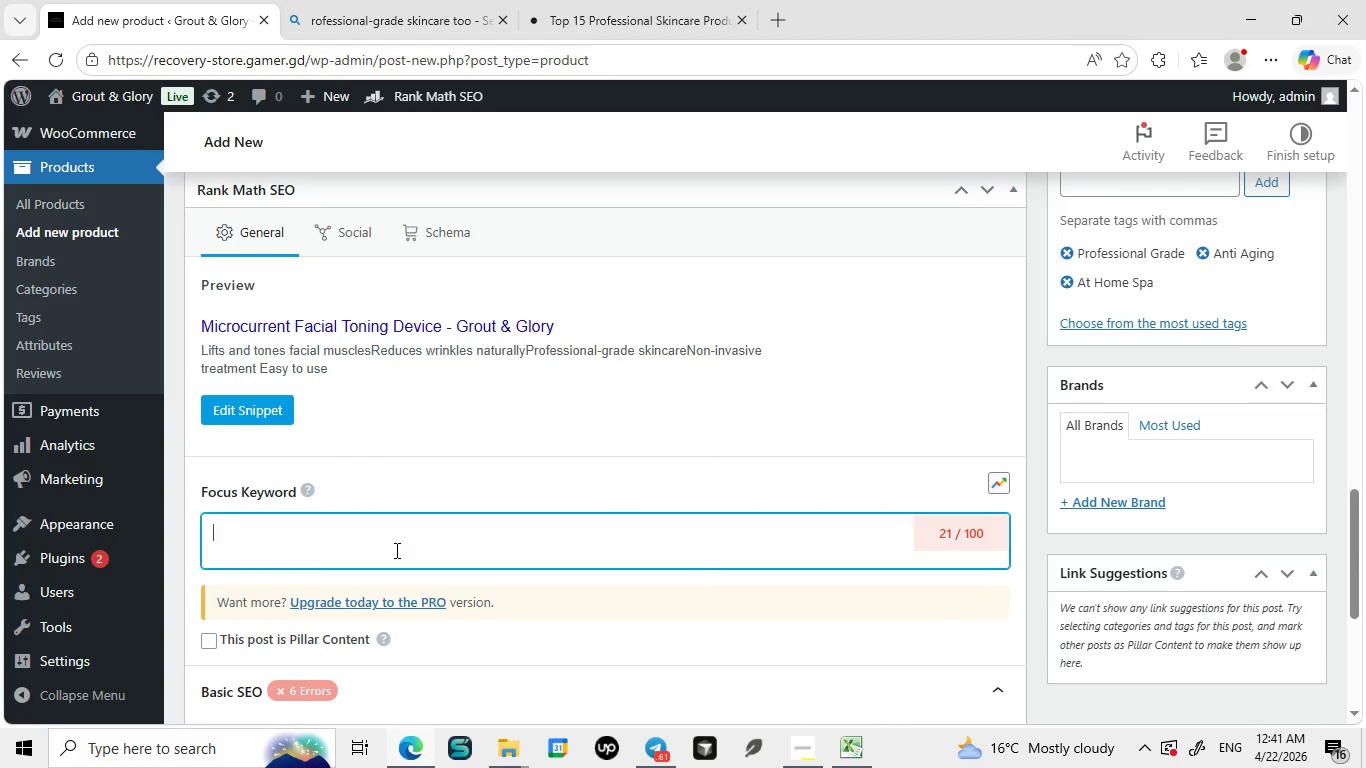 
left_click([395, 550])
 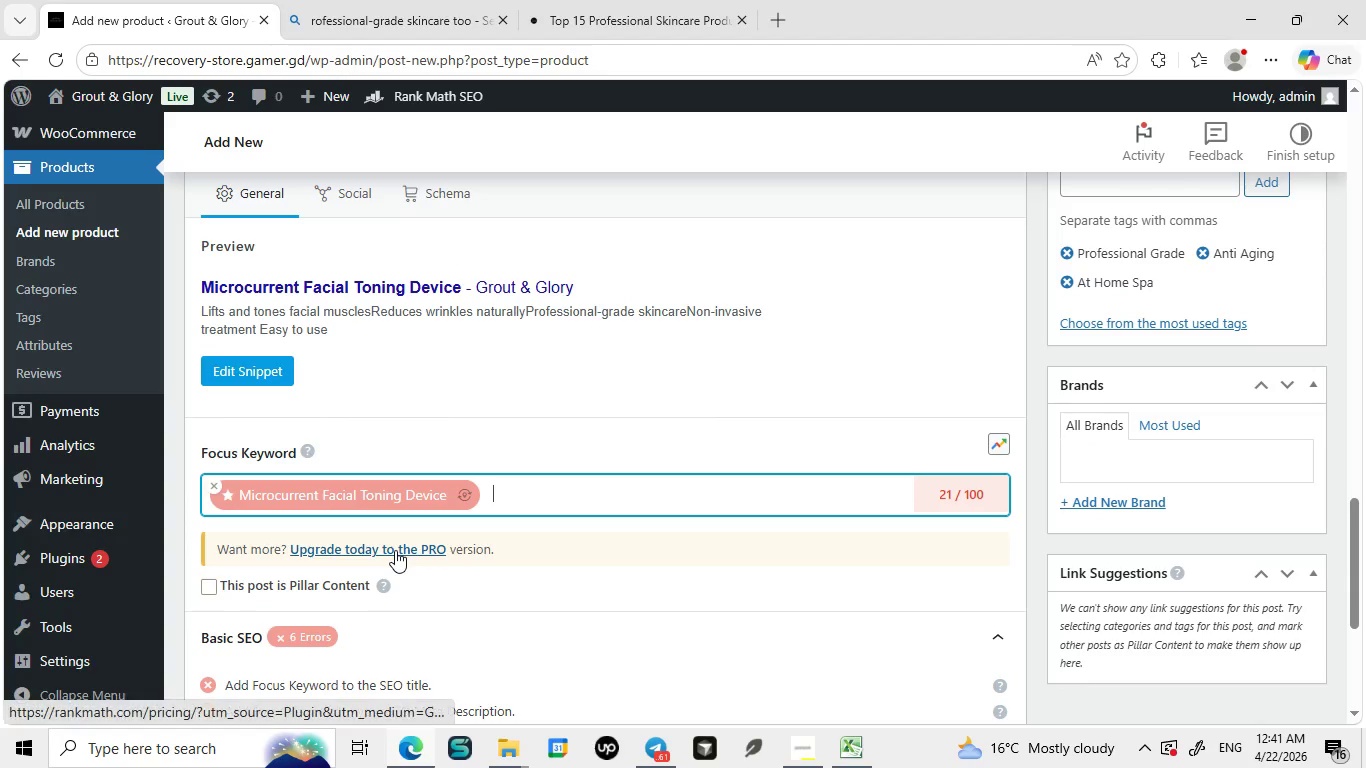 
key(Control+ControlLeft)
 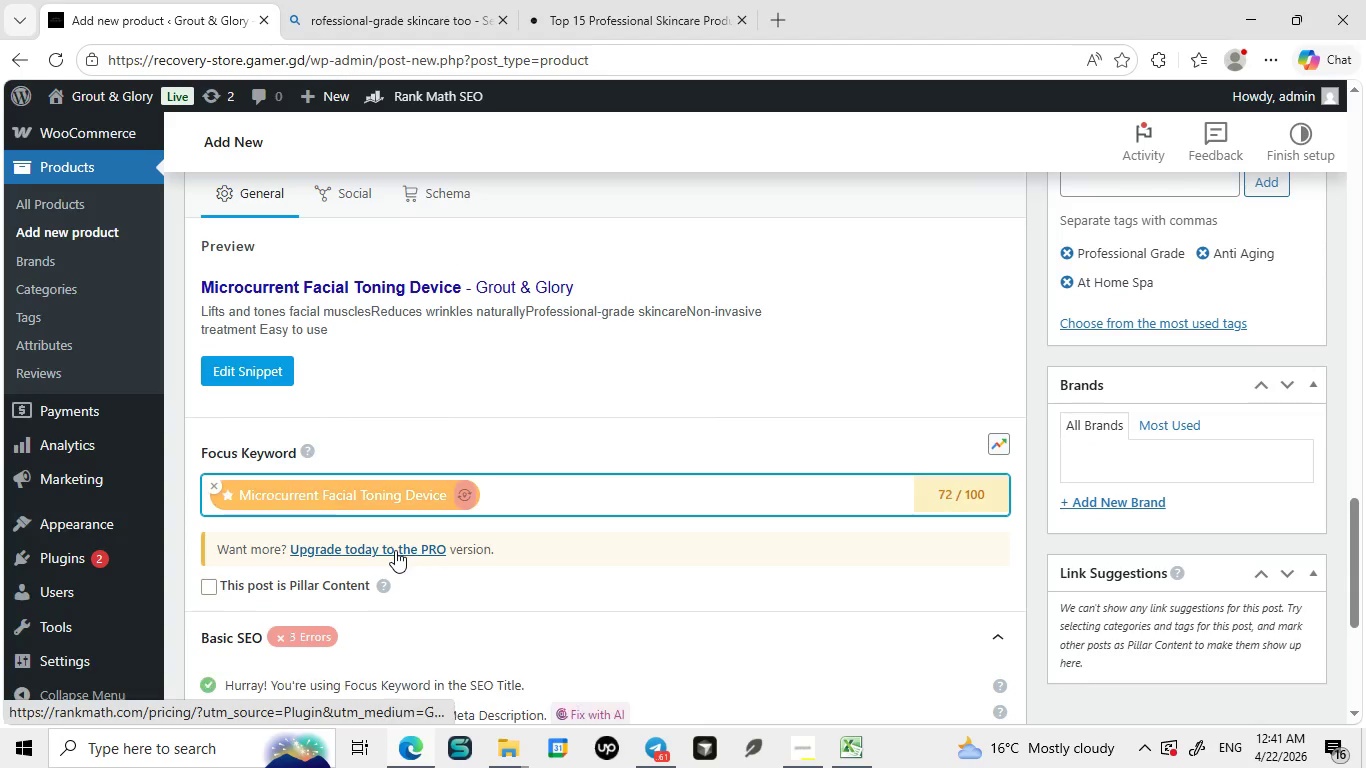 
key(Control+V)
 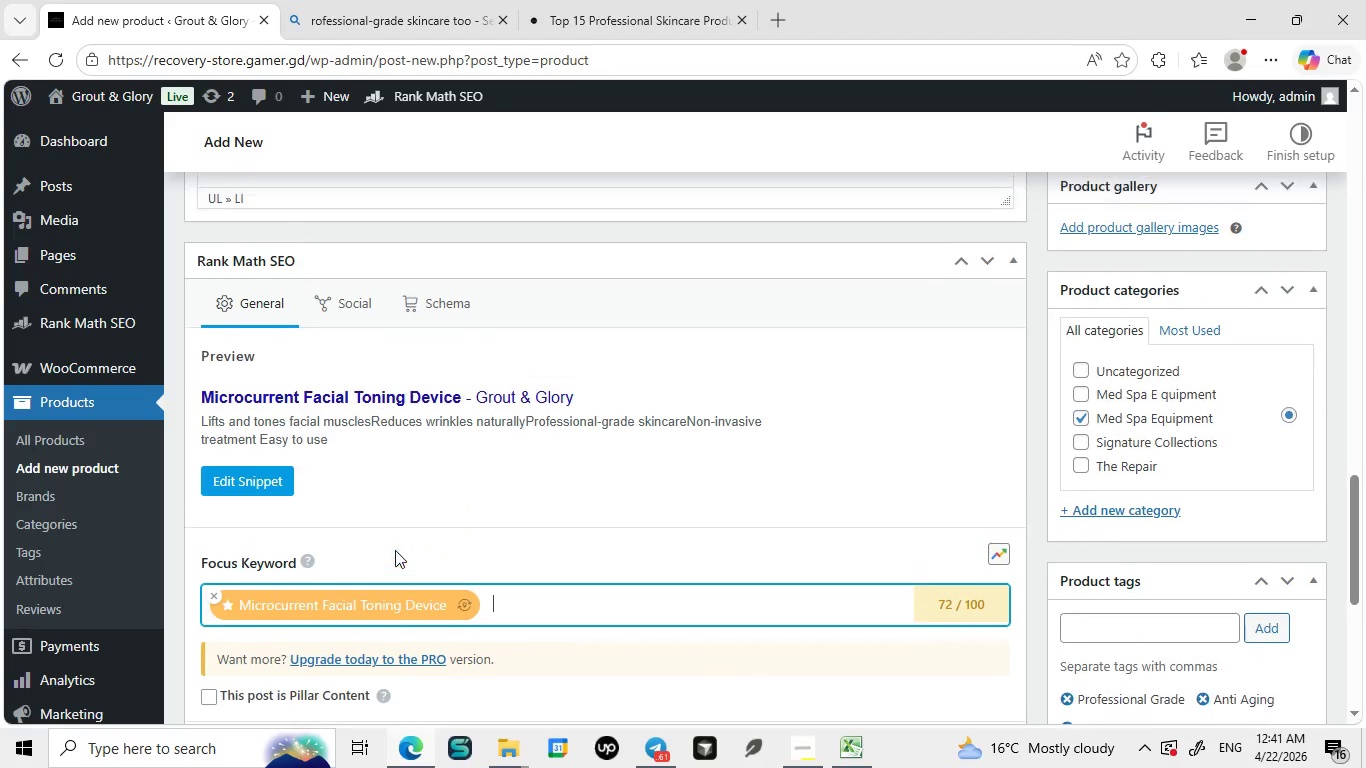 
wait(5.59)
 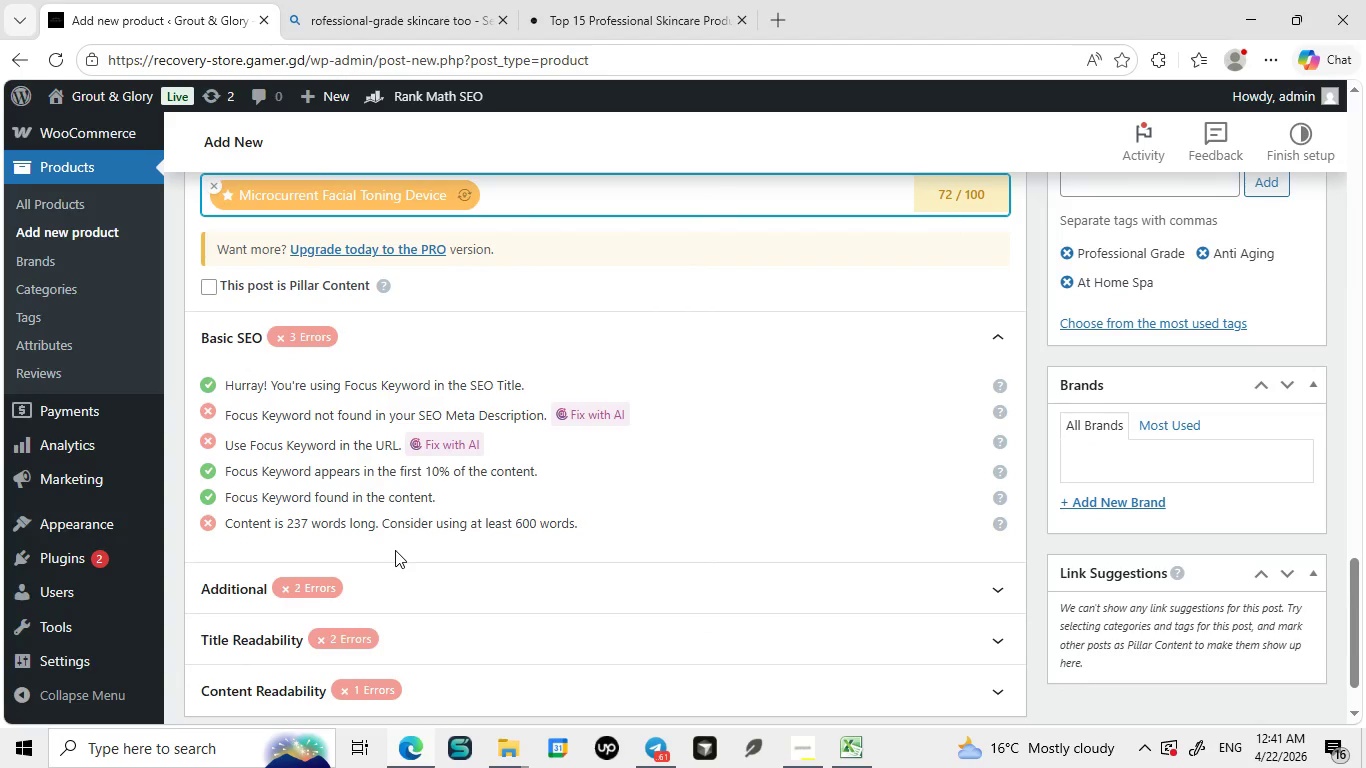 
left_click([248, 479])
 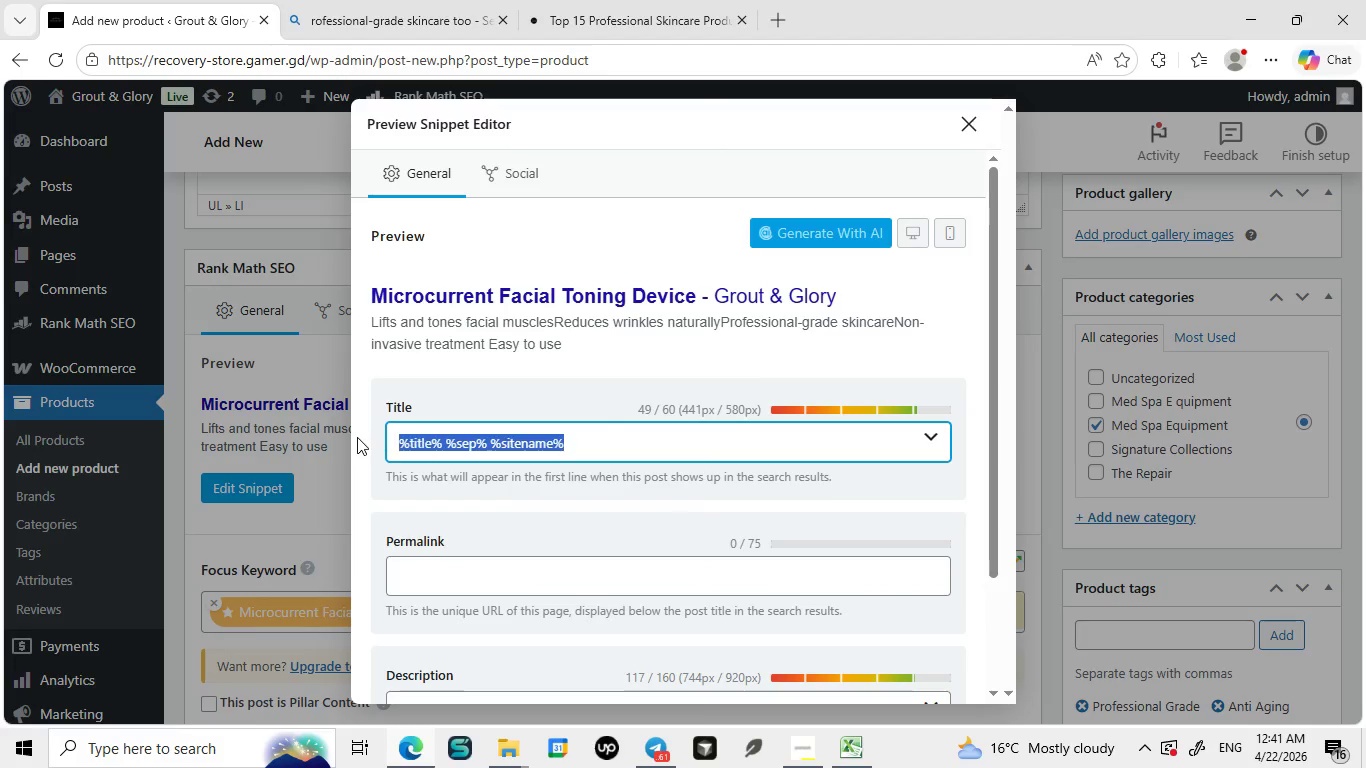 
left_click_drag(start_coordinate=[602, 442], to_coordinate=[357, 437])
 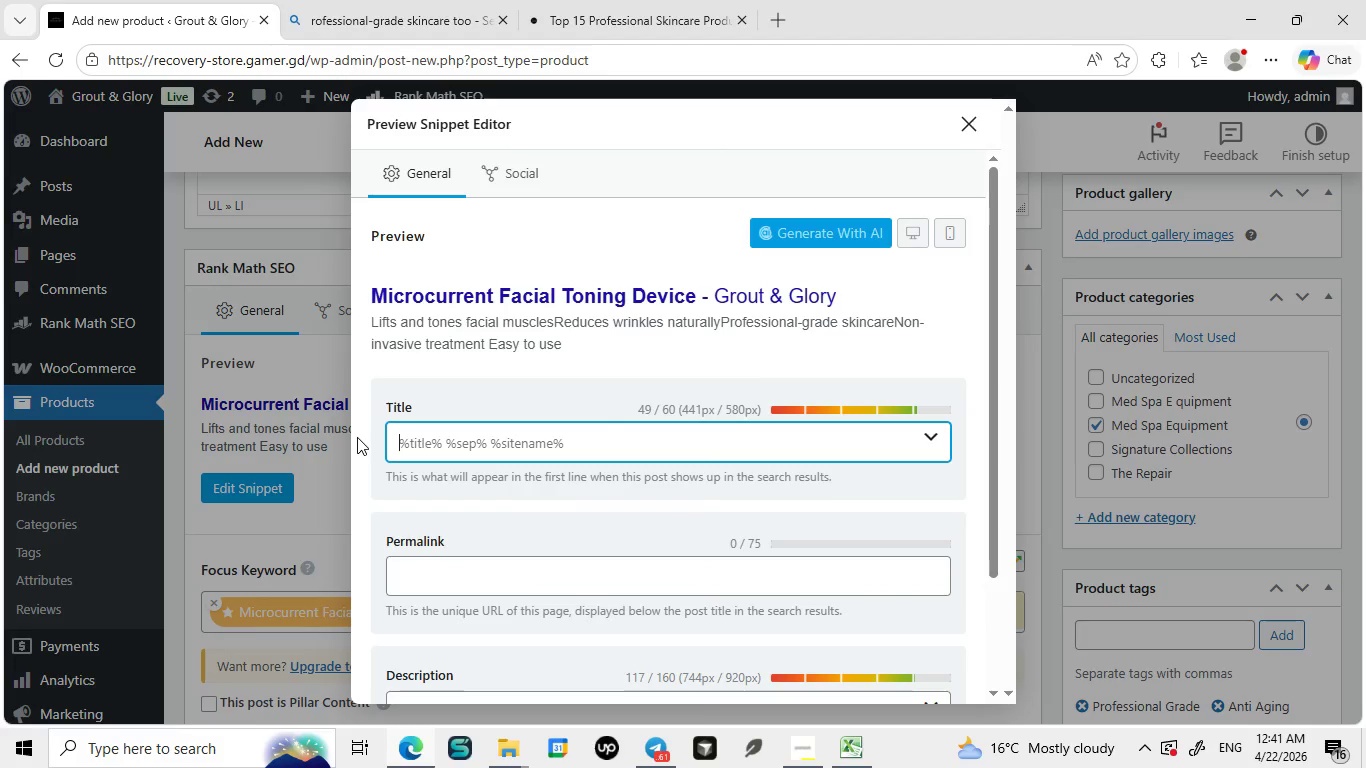 
key(Backspace)
type(Proffe)
key(Backspace)
key(Backspace)
type(essional Microcurrent Facial device )
key(Backspace)
key(Backspace)
key(Backspace)
key(Backspace)
key(Backspace)
key(Backspace)
key(Backspace)
type(F)
key(Backspace)
type(Device for Skin Lifing)
 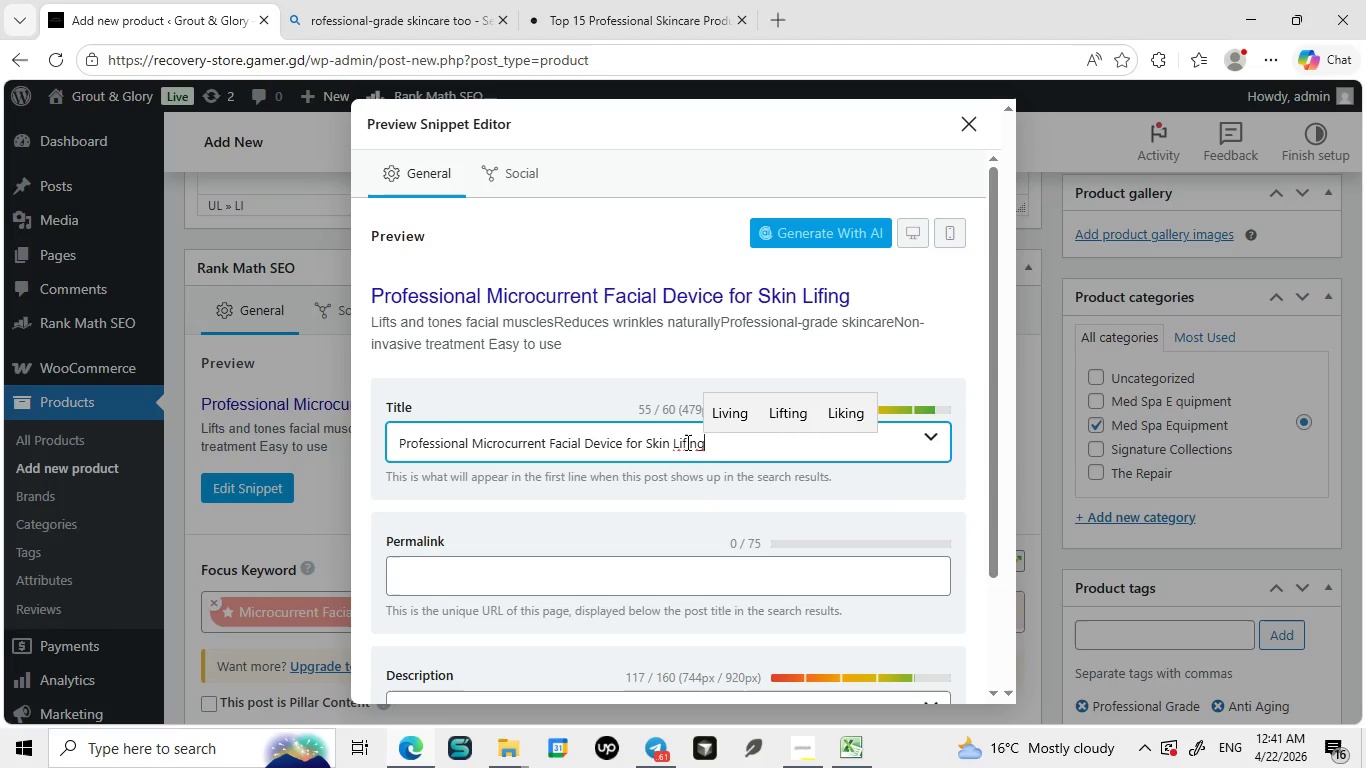 
left_click([686, 442])
 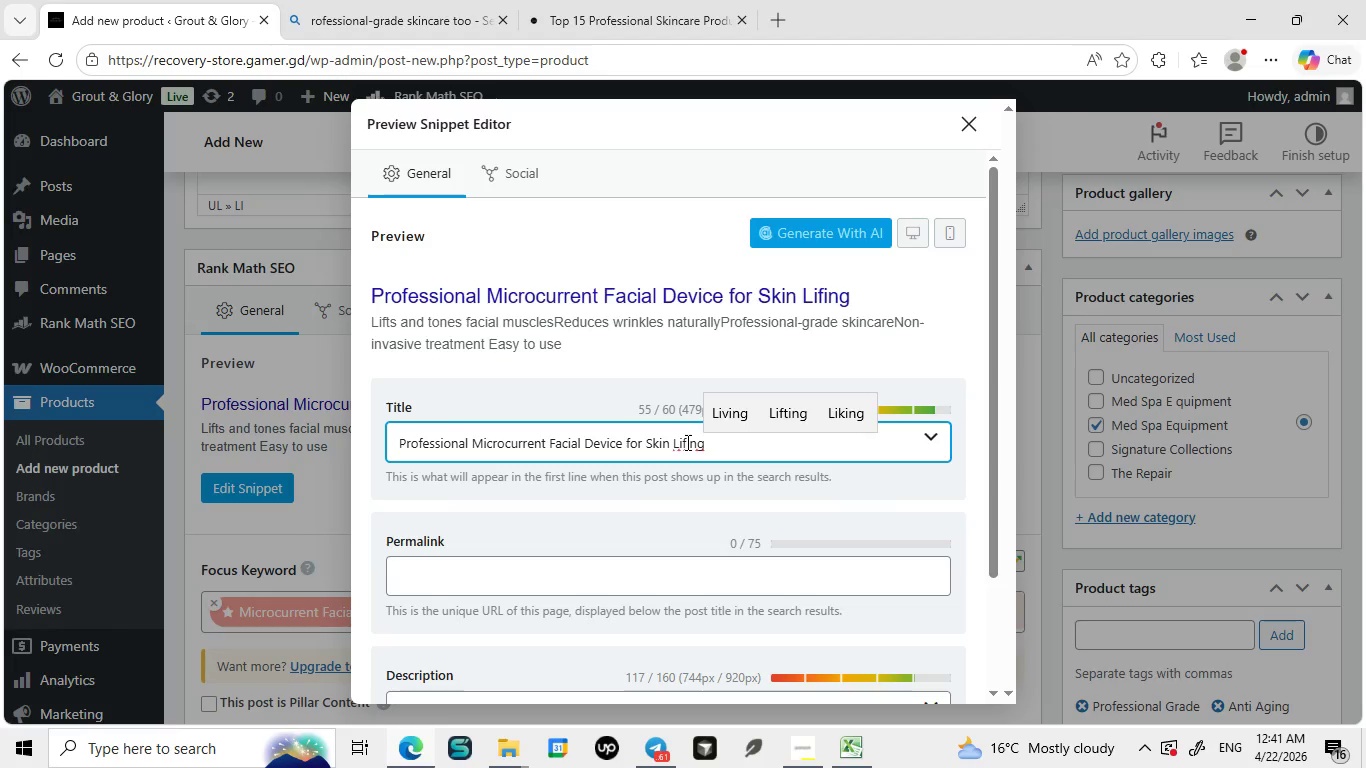 
key(ArrowRight)
 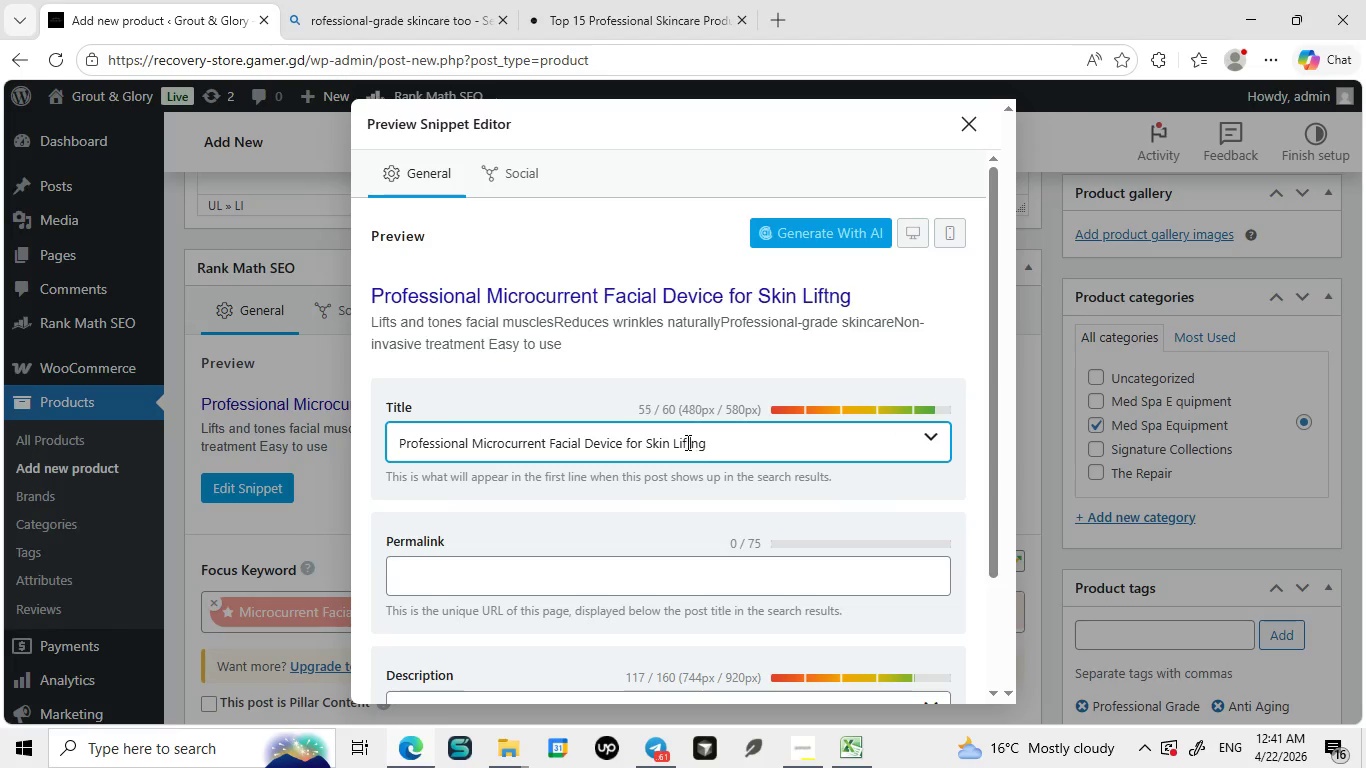 
key(Backspace)
 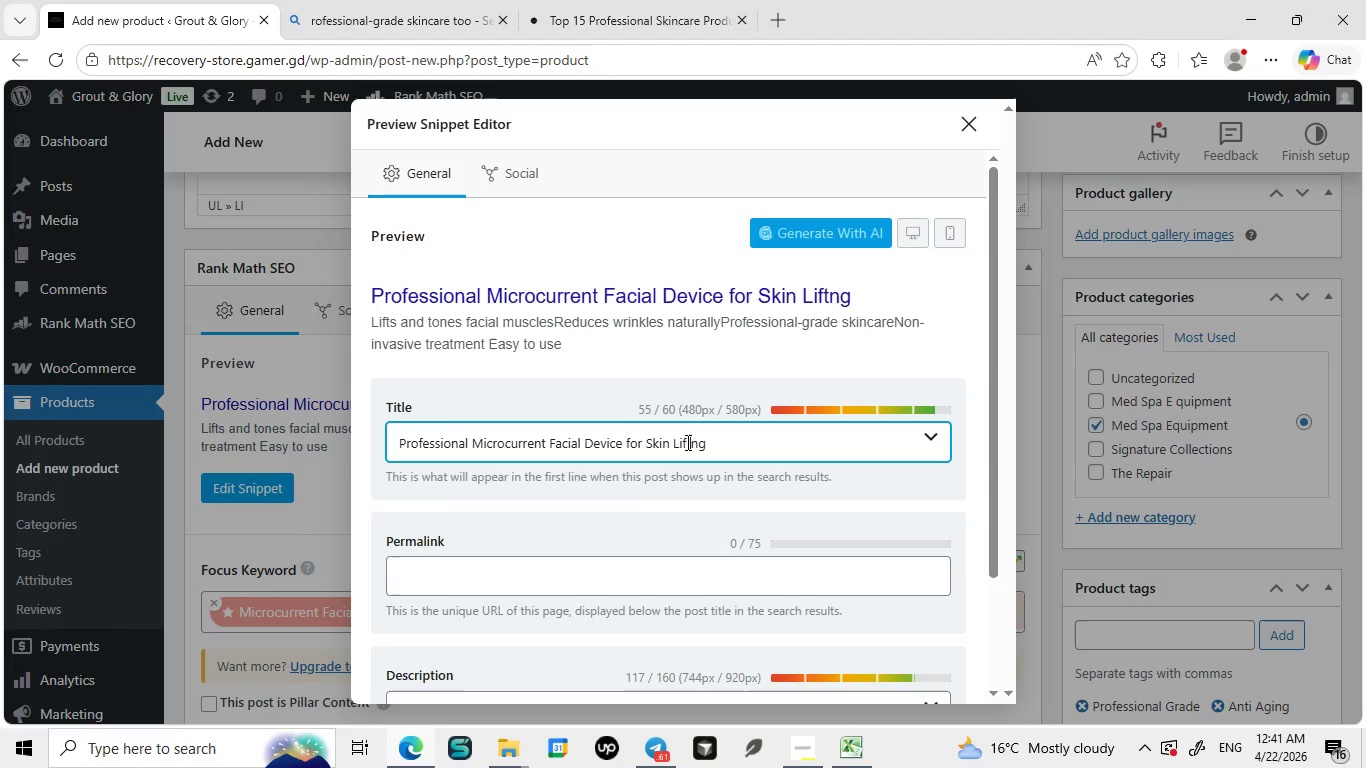 
key(T)
 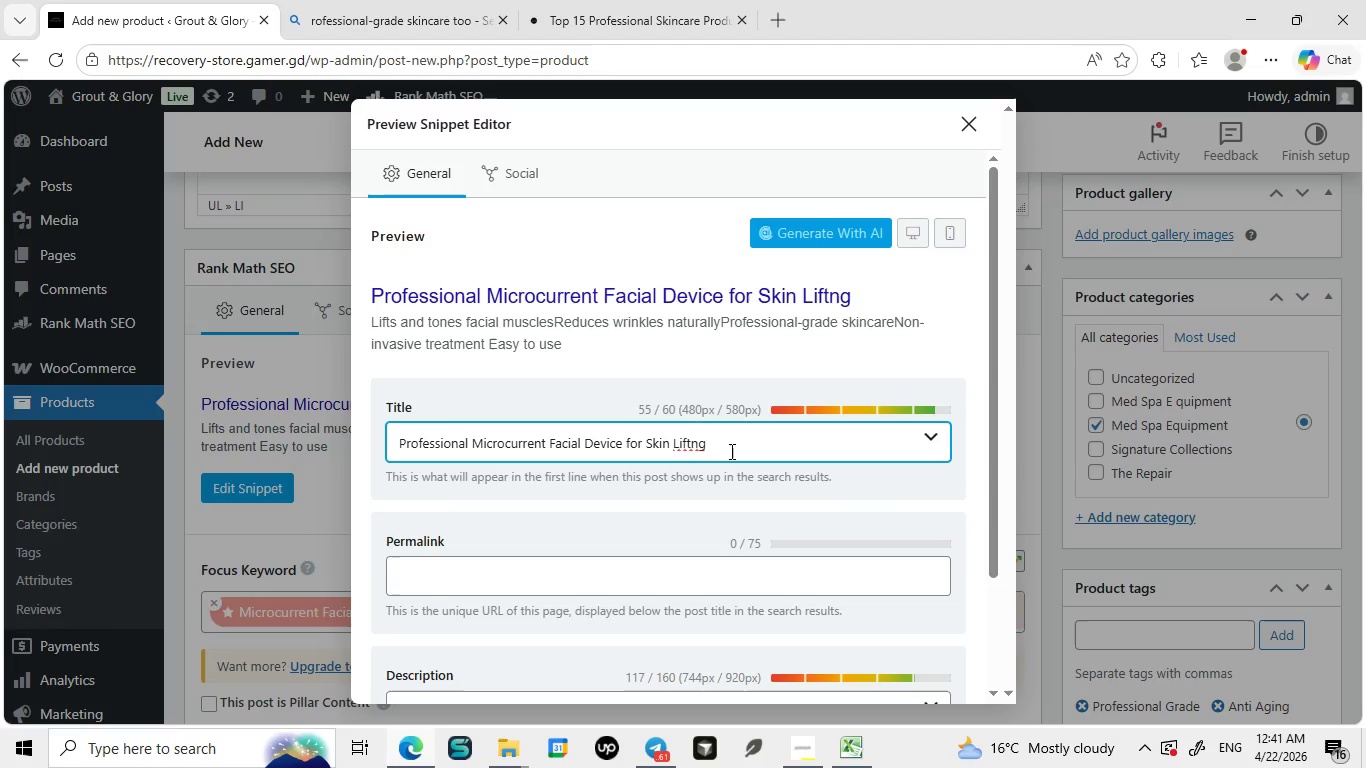 
left_click([730, 451])
 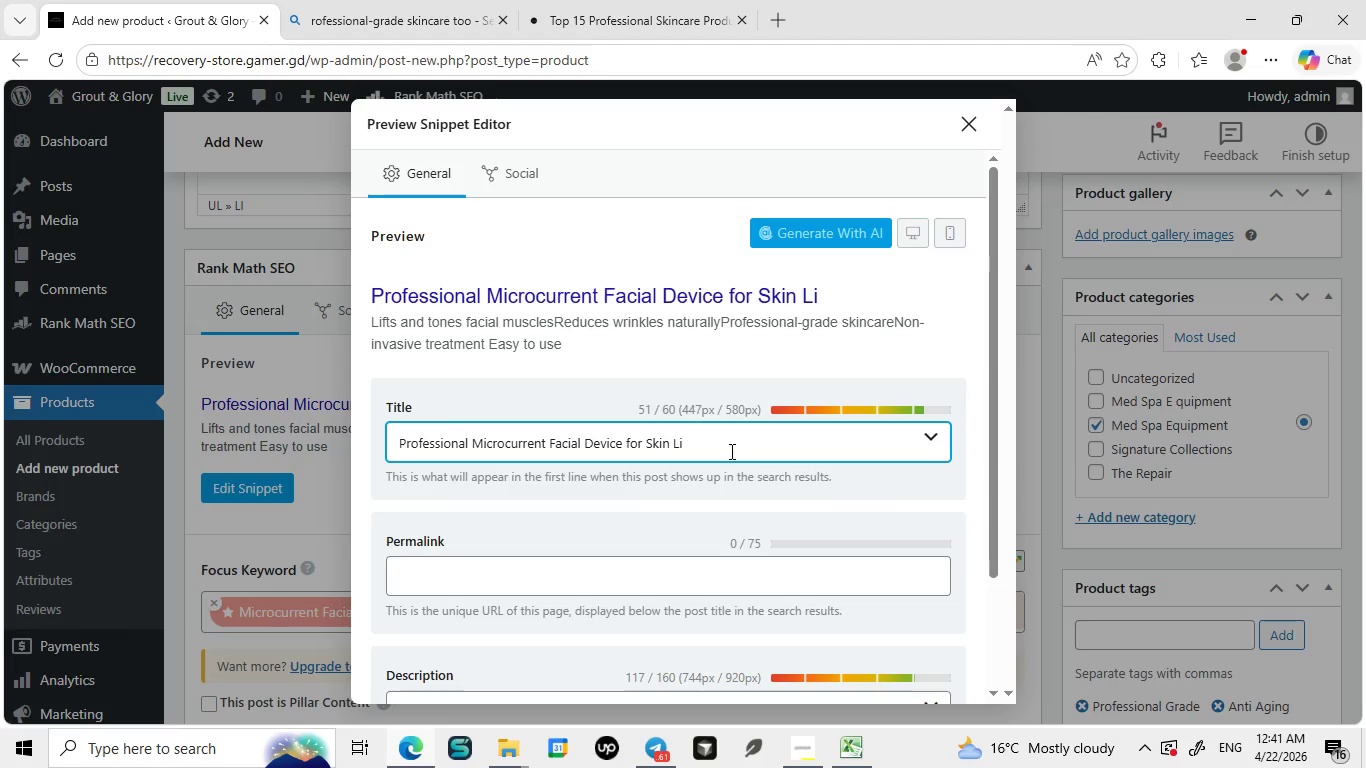 
key(Backspace)
key(Backspace)
key(Backspace)
key(Backspace)
key(Backspace)
key(Backspace)
type(Lifi)
key(Backspace)
type(ting)
 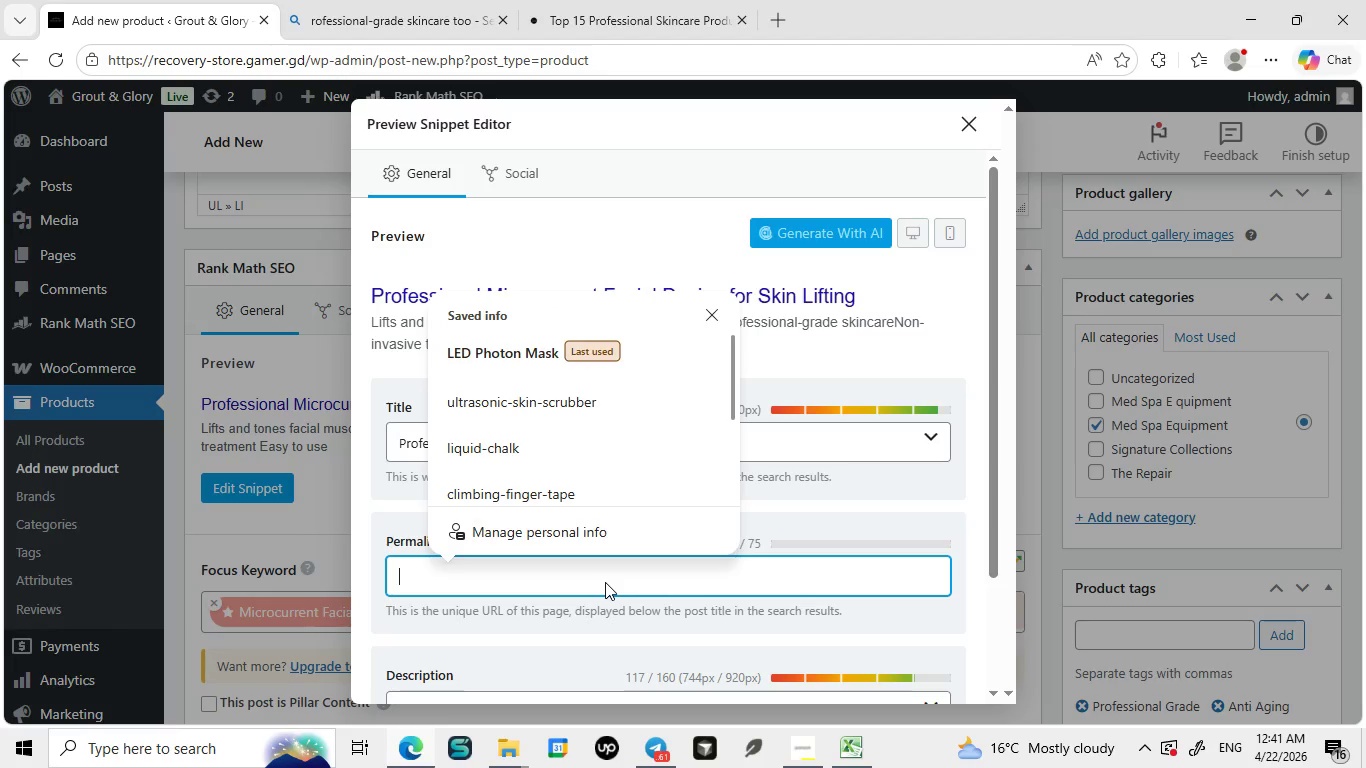 
left_click([605, 582])
 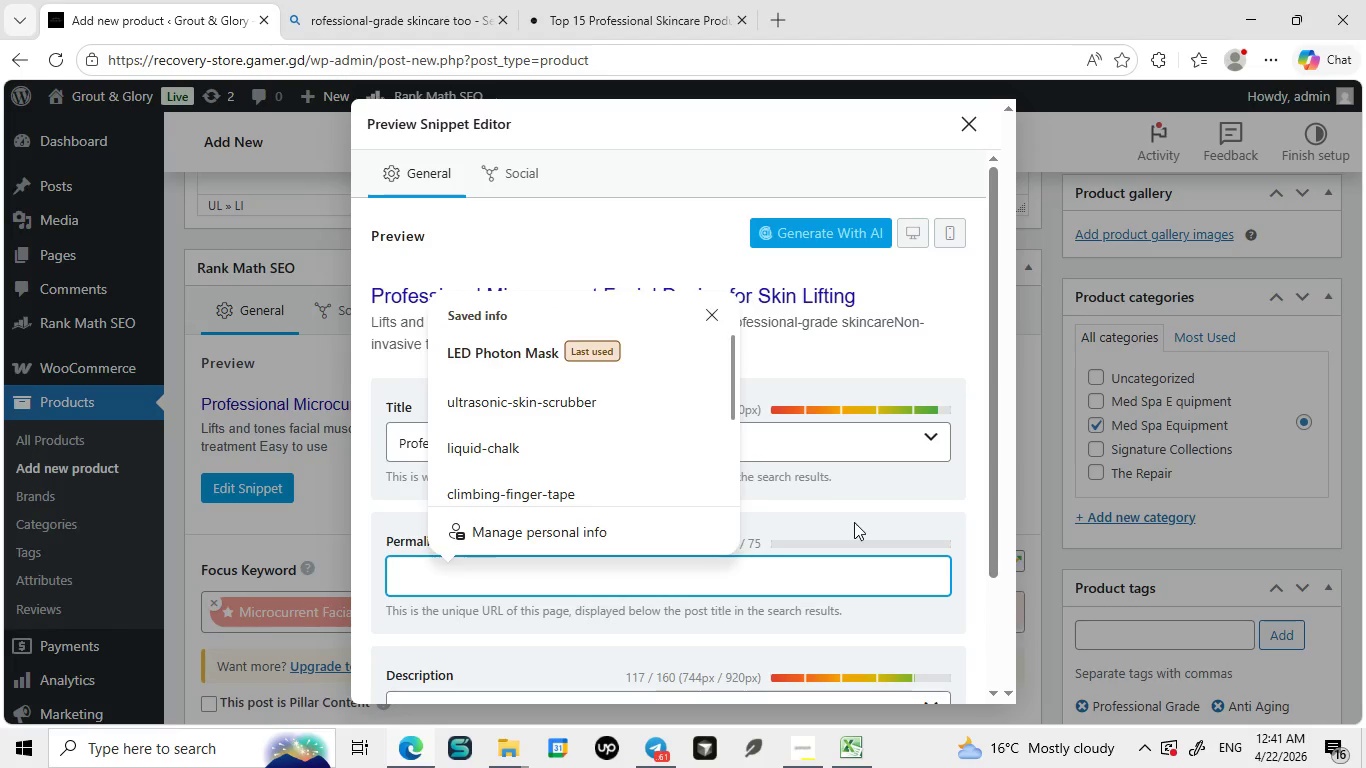 
type(microcurrent-facial-toning-device)
 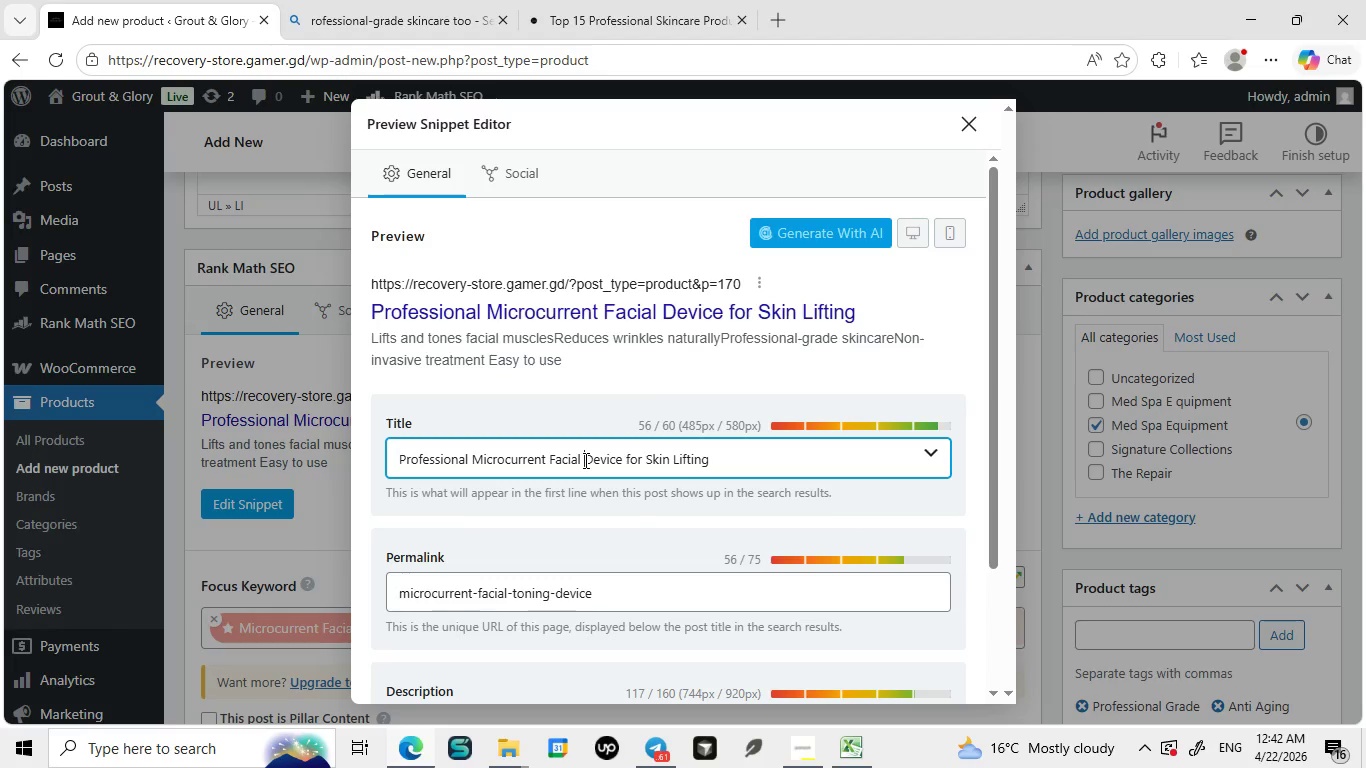 
left_click([584, 460])
 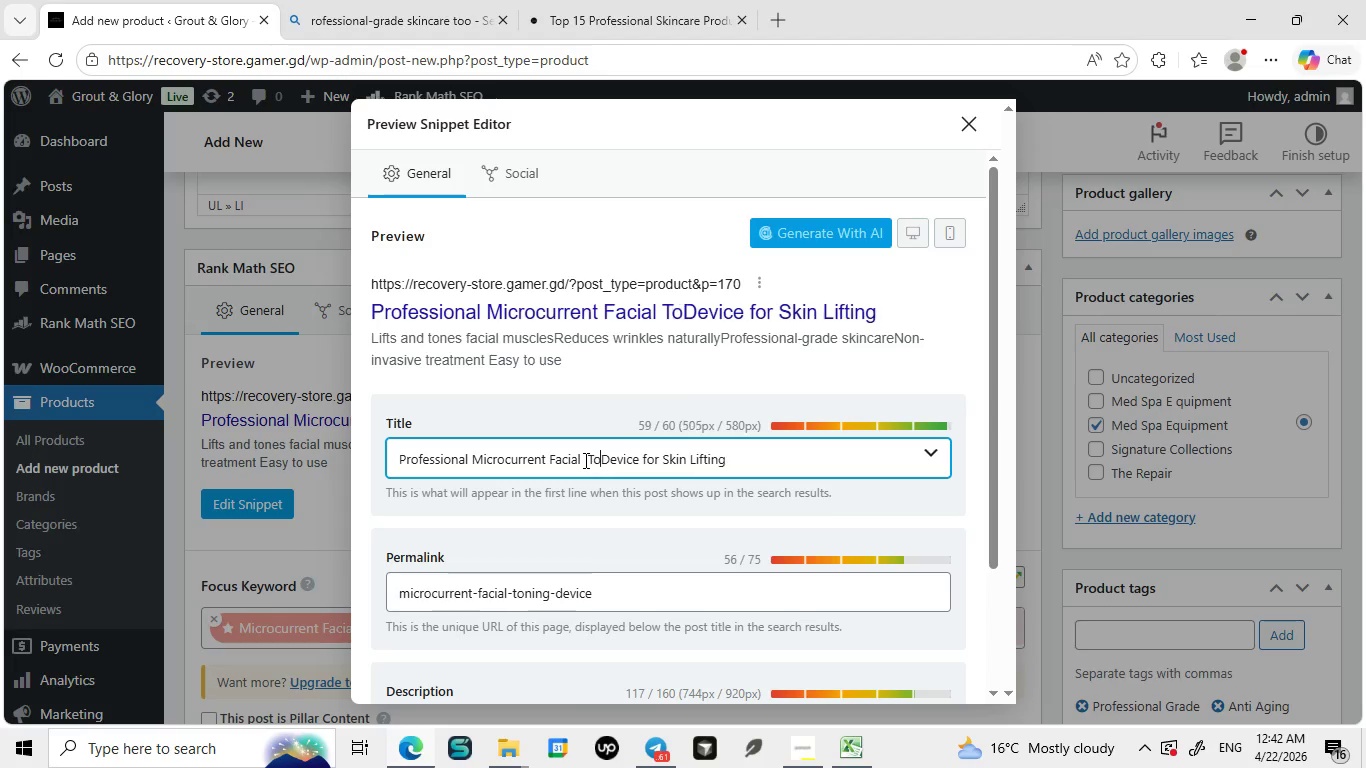 
type( Toning )
 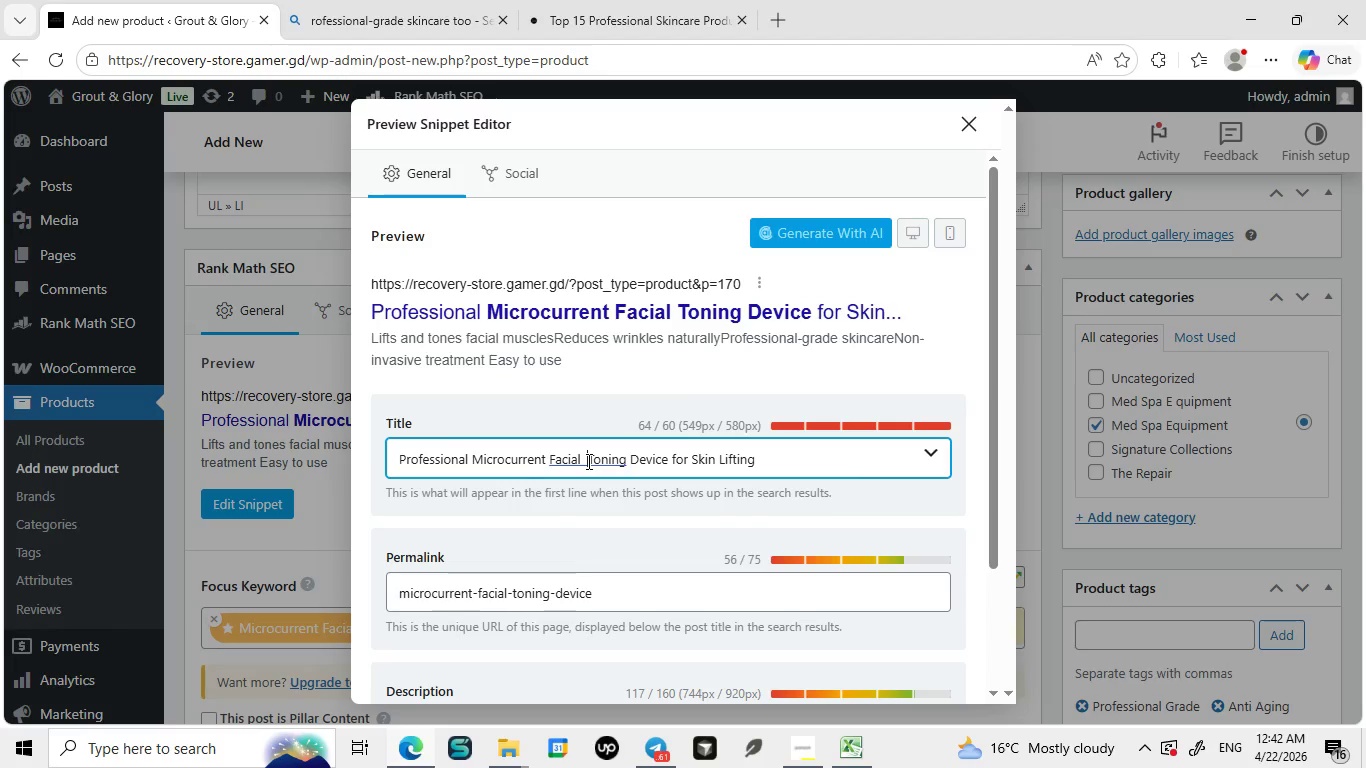 
left_click([587, 461])
 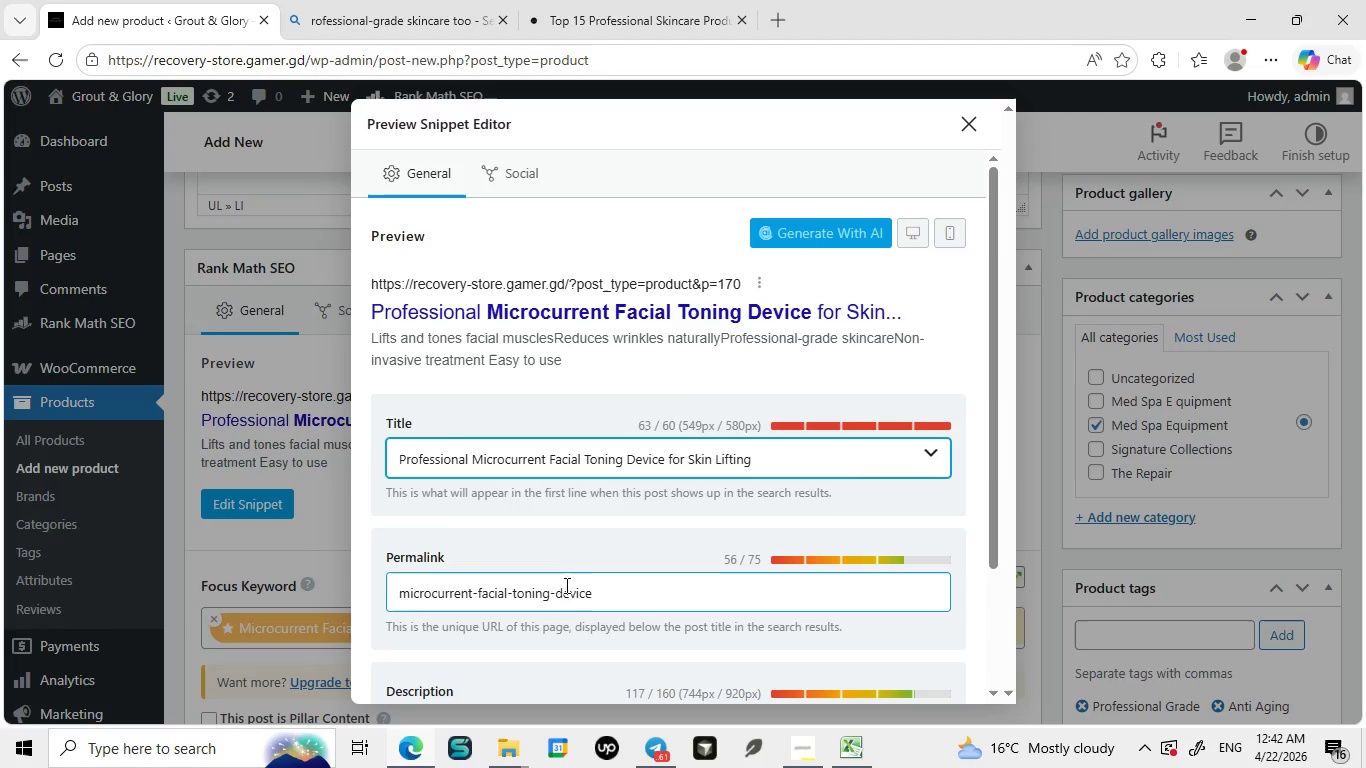 
key(Backspace)
 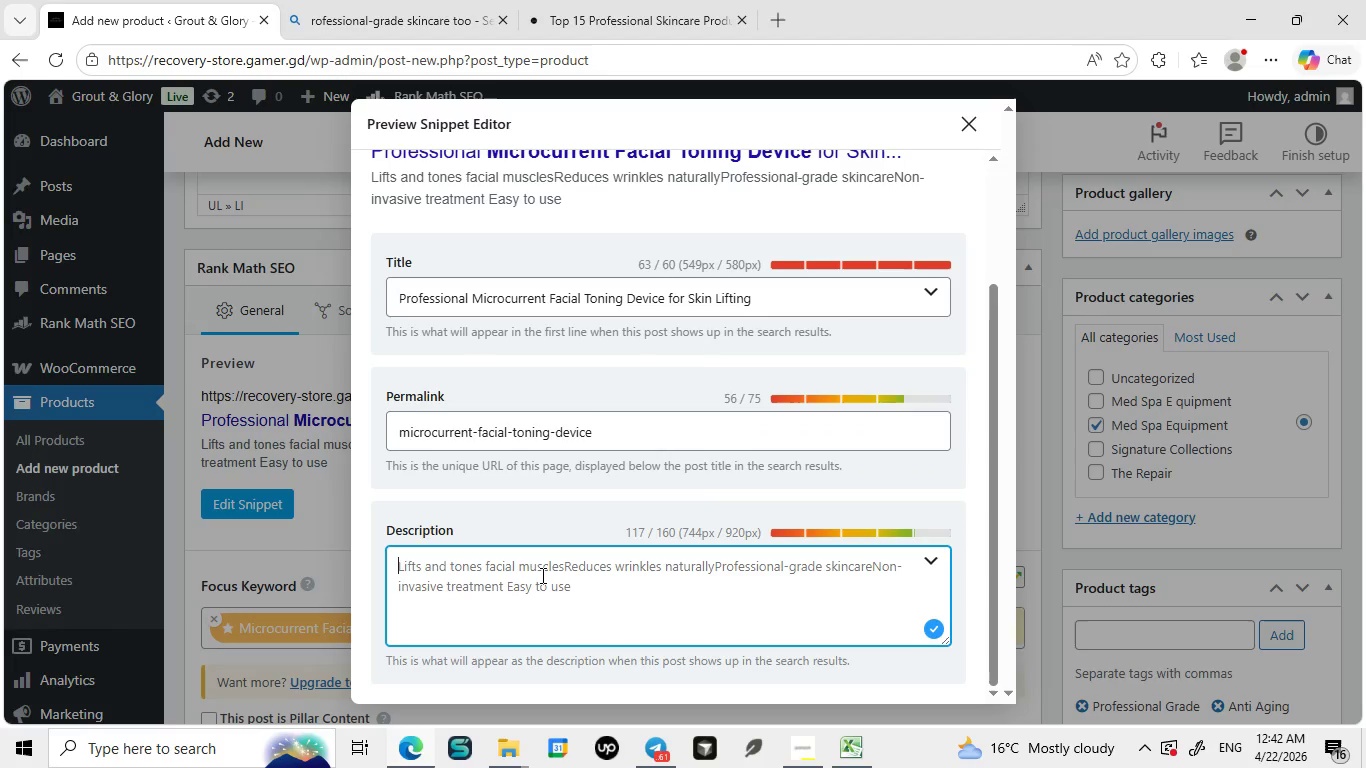 
left_click([541, 575])
 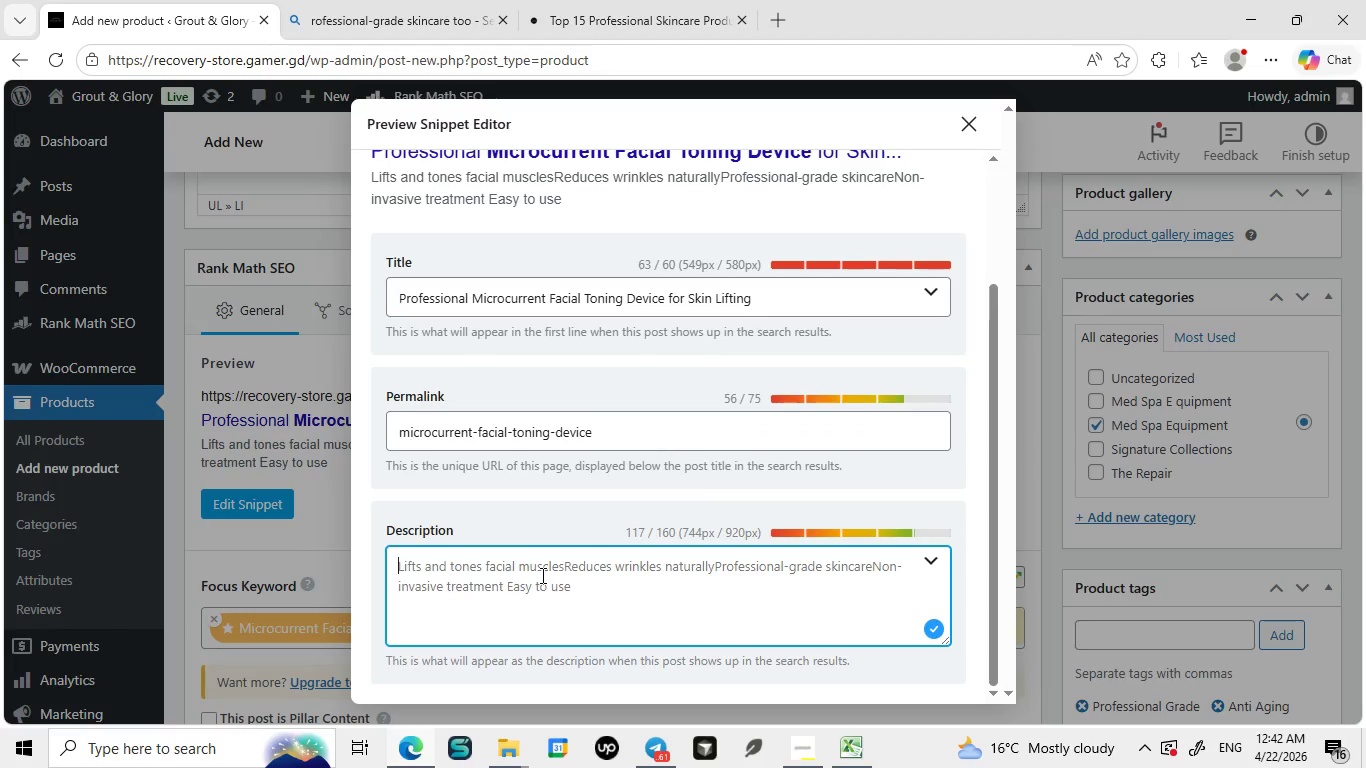 
wait(6.56)
 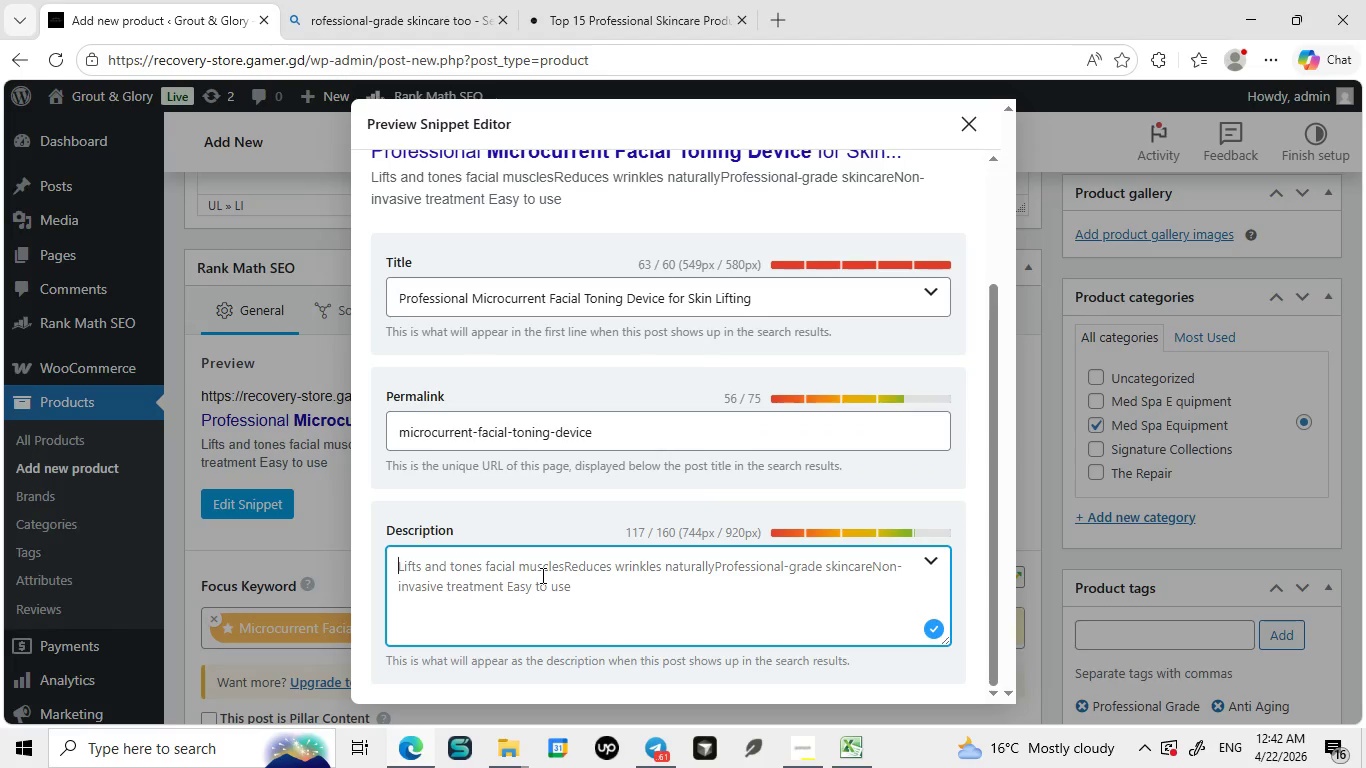 
type(Professional microcurrent facial toning device for lifting and toning skin. Acheive youthful)
 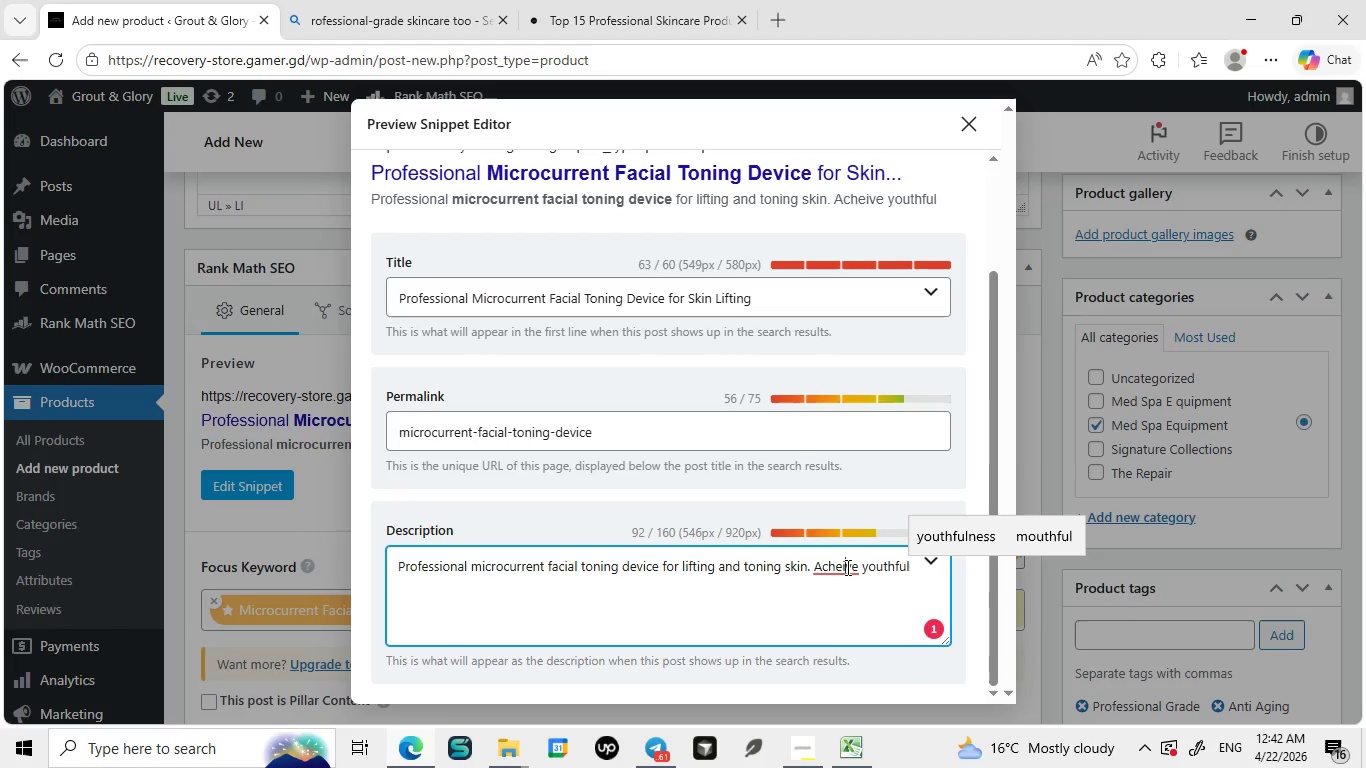 
left_click([846, 567])
 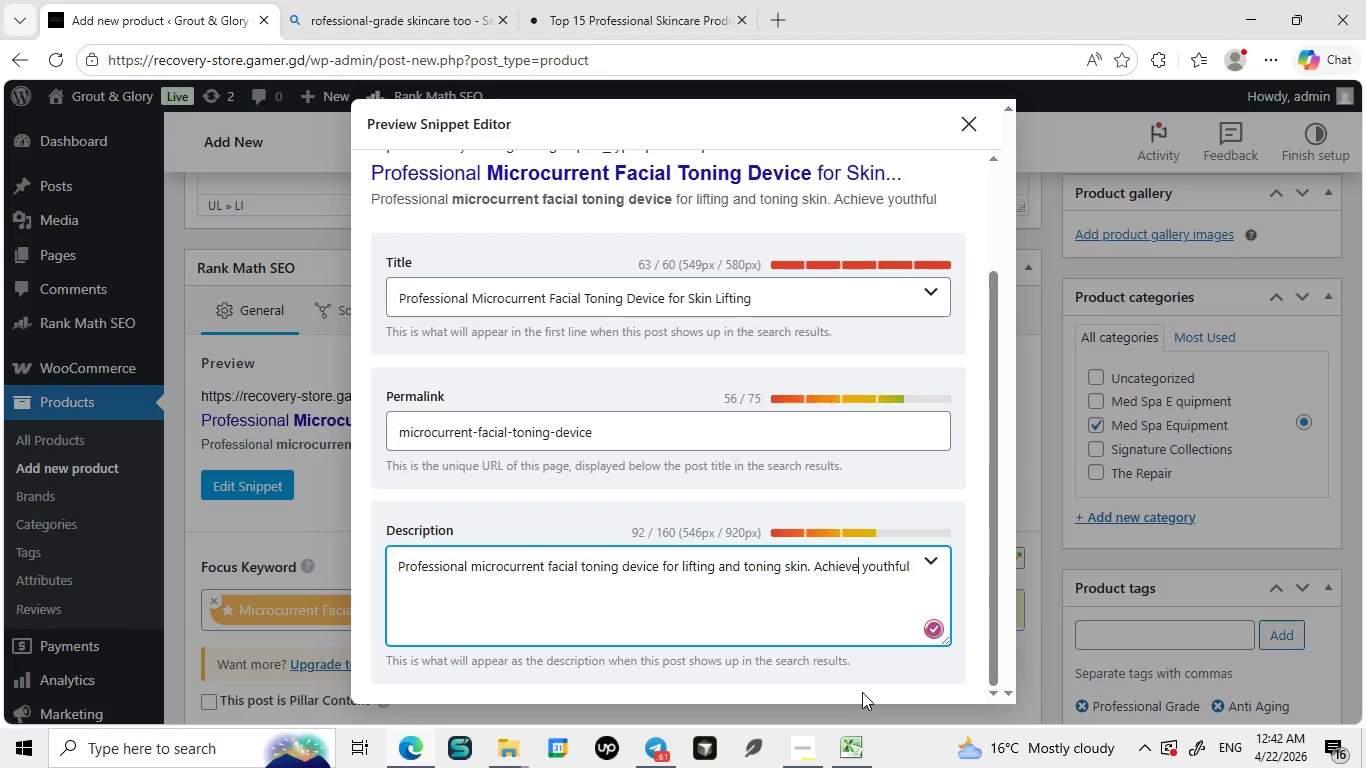 
left_click([862, 692])
 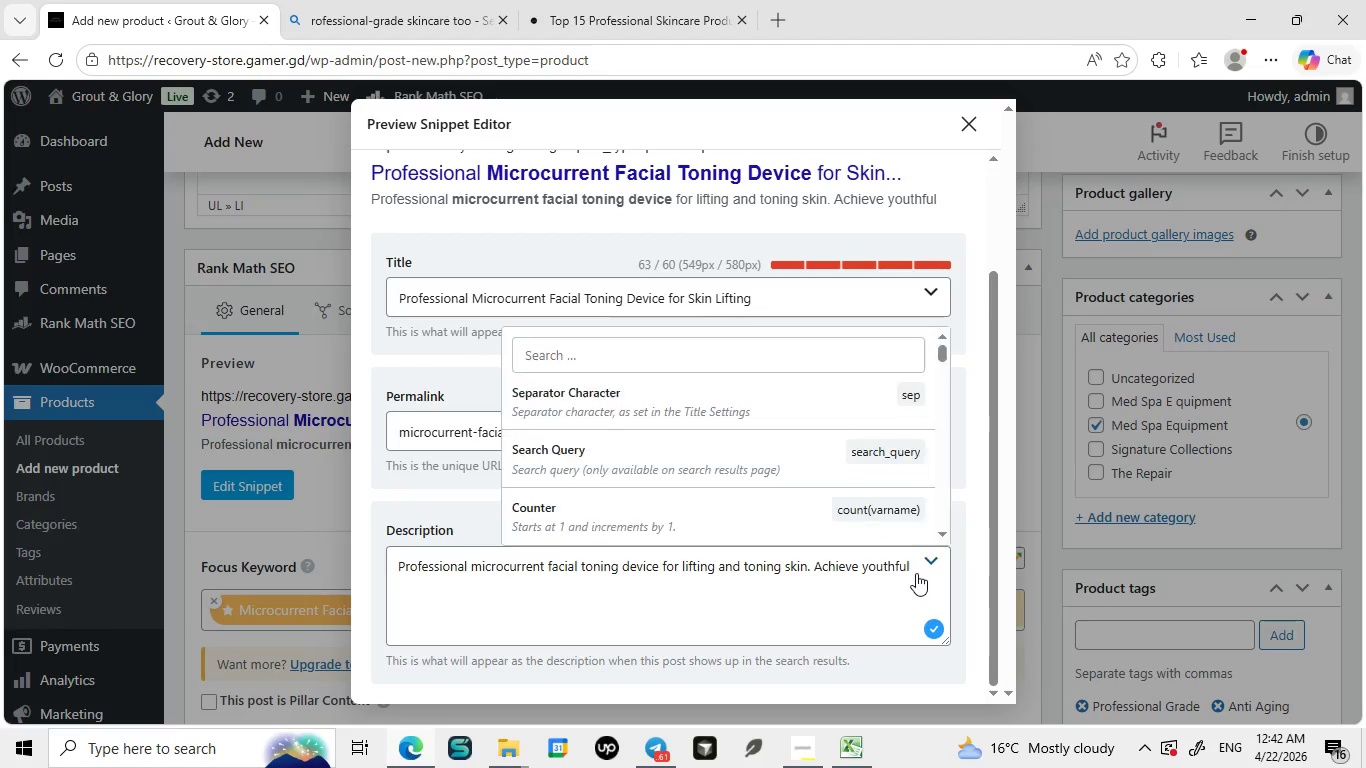 
left_click([916, 573])
 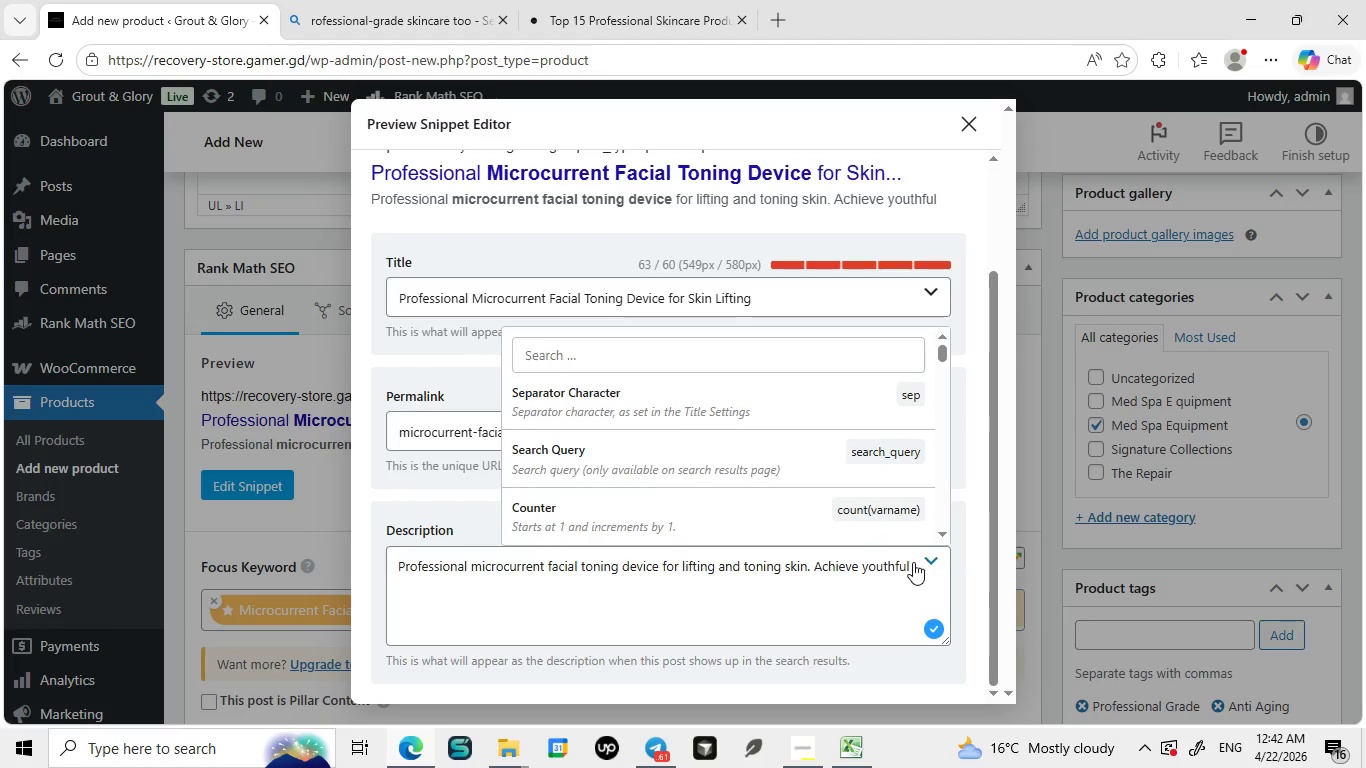 
left_click([913, 562])
 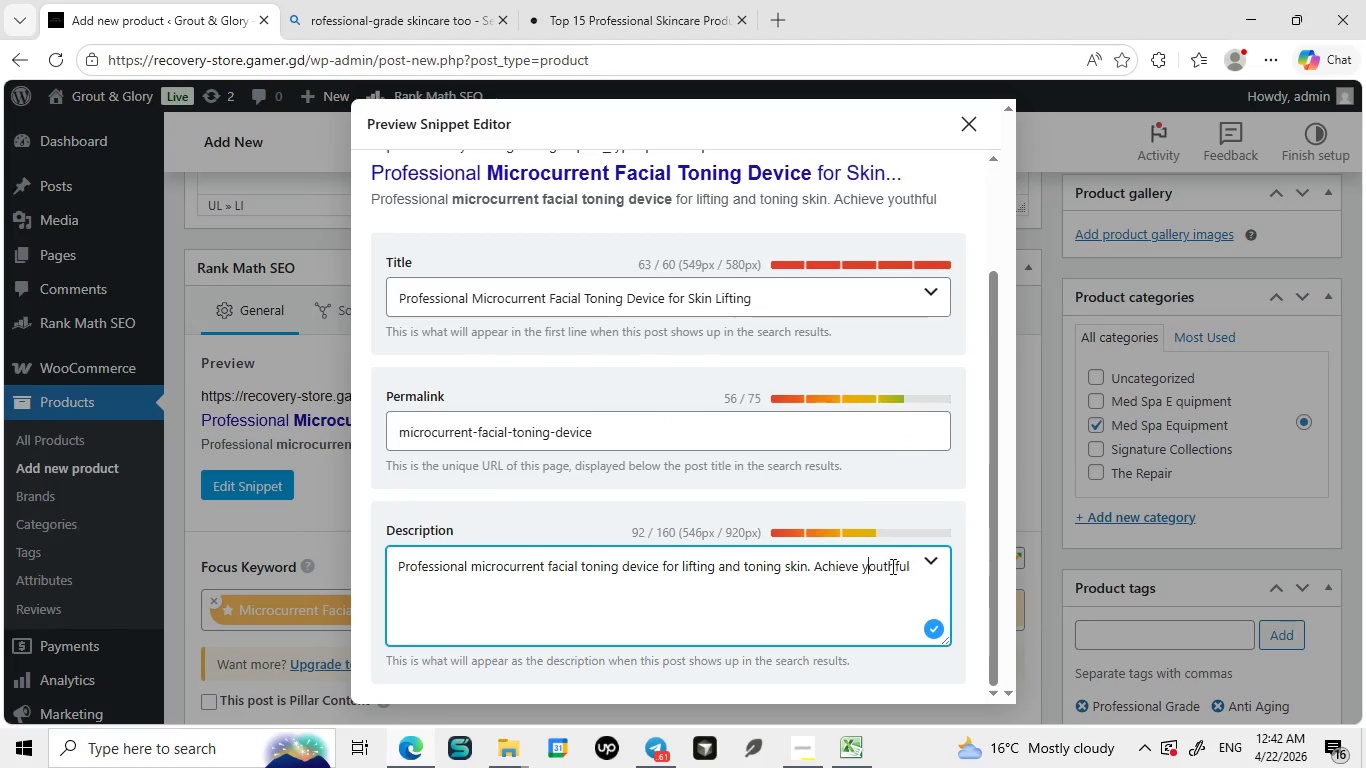 
left_click([869, 571])
 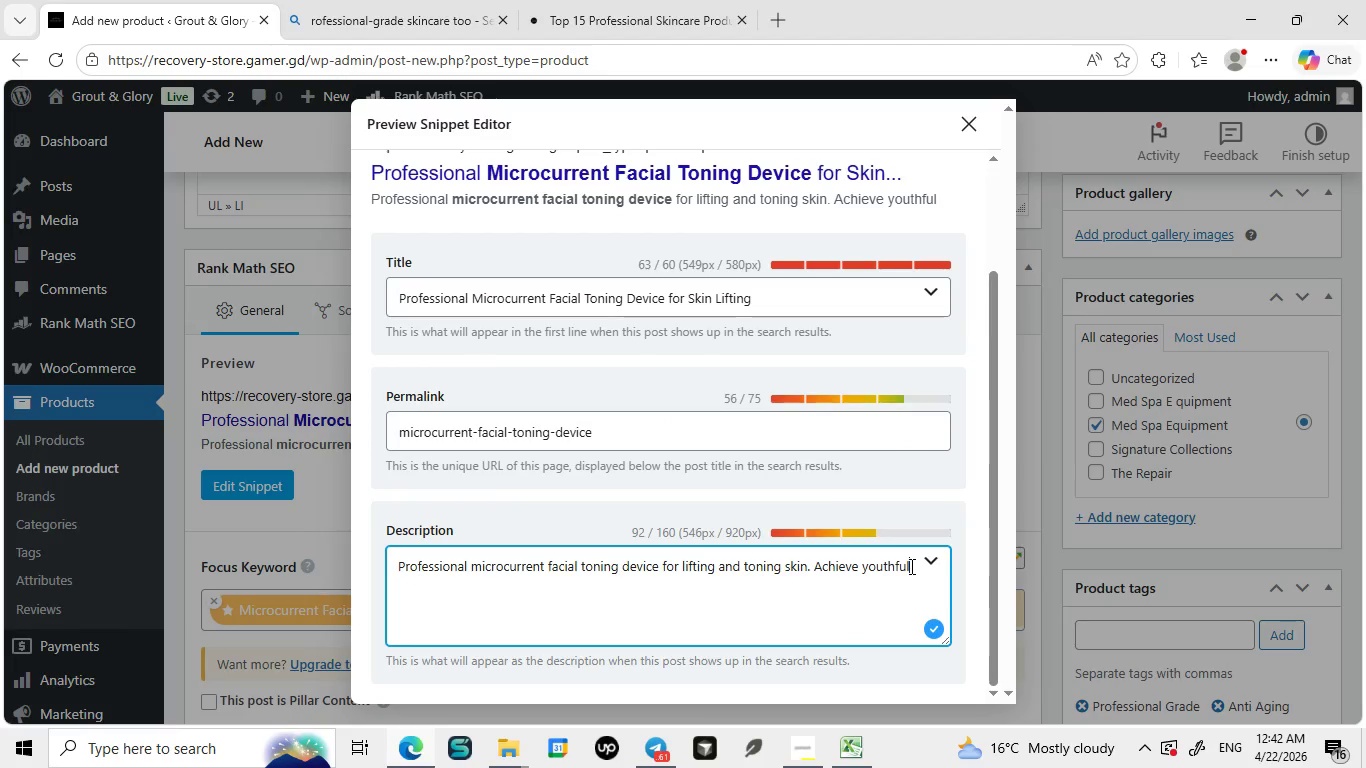 
left_click([910, 566])
 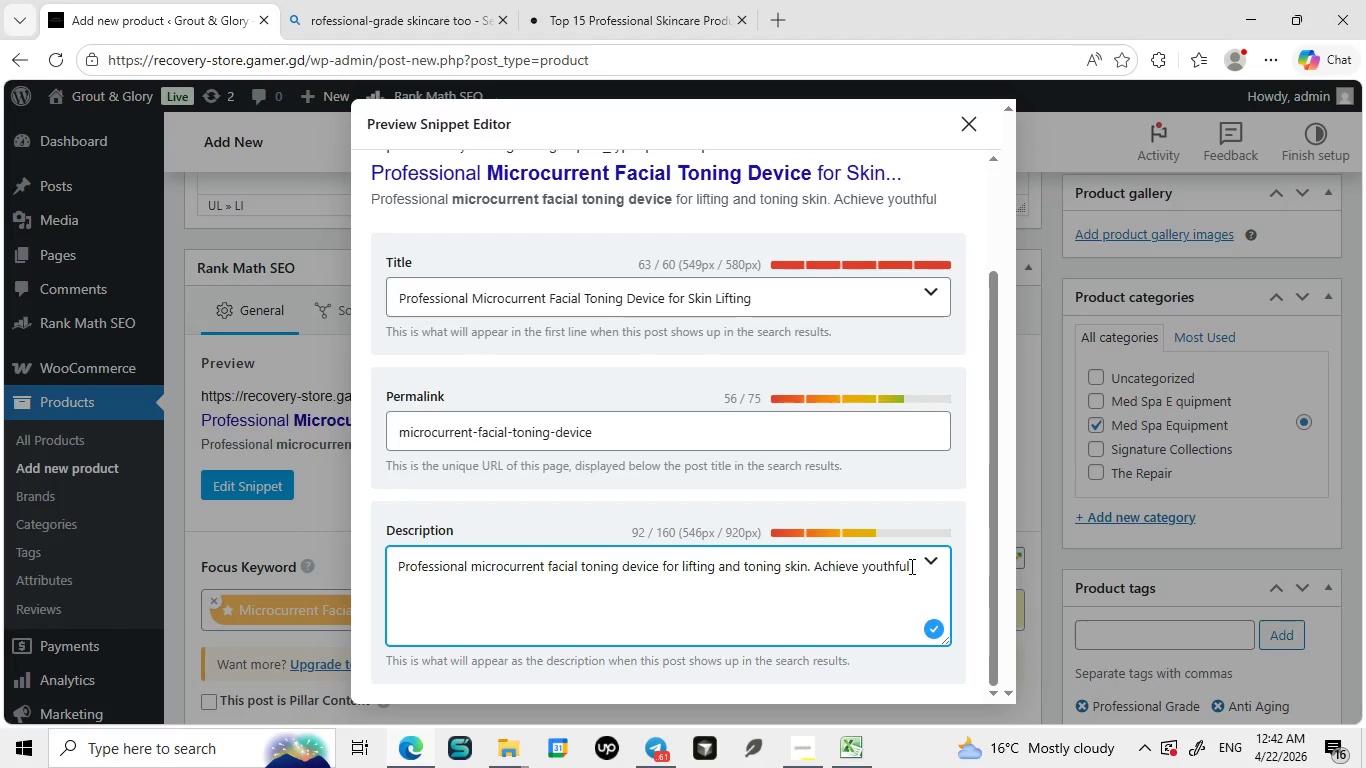 
wait(5.64)
 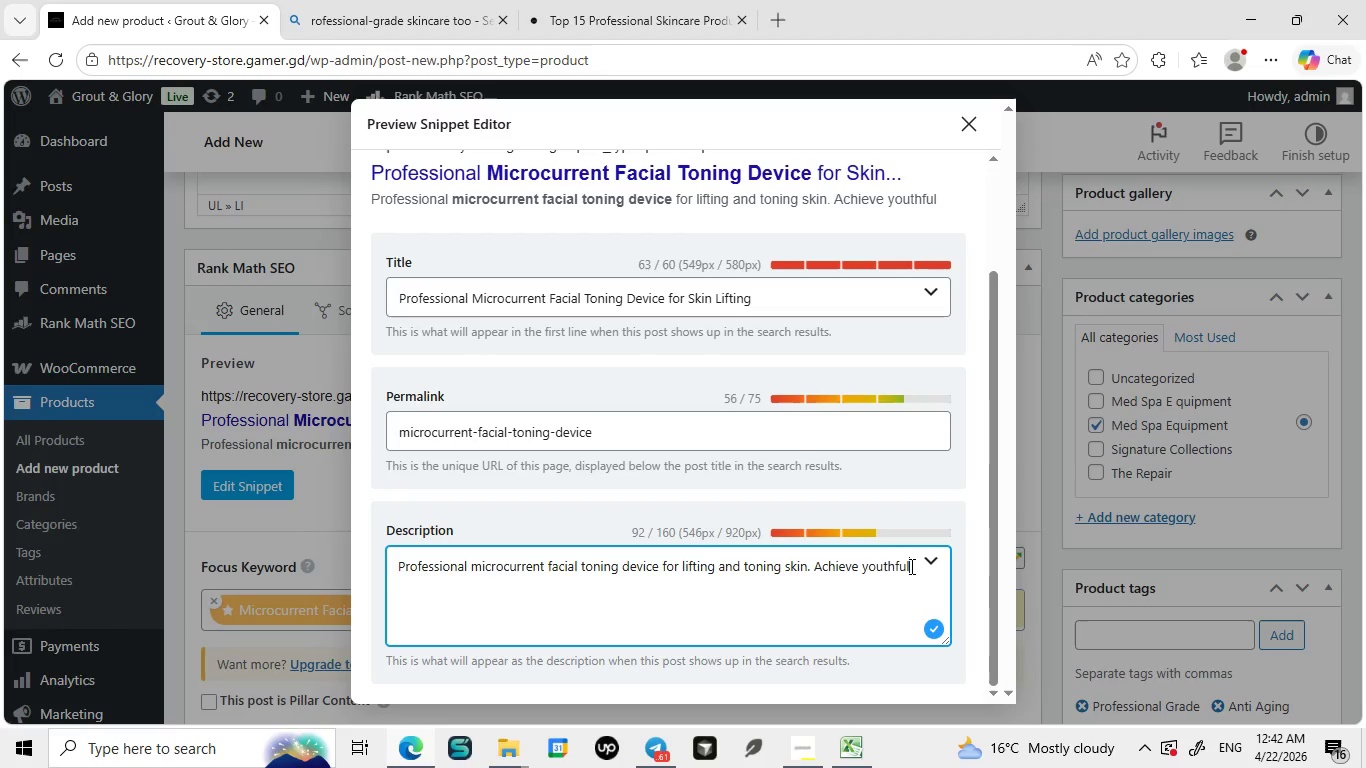 
type(, firm skin with advanced non-invasive technology.)
 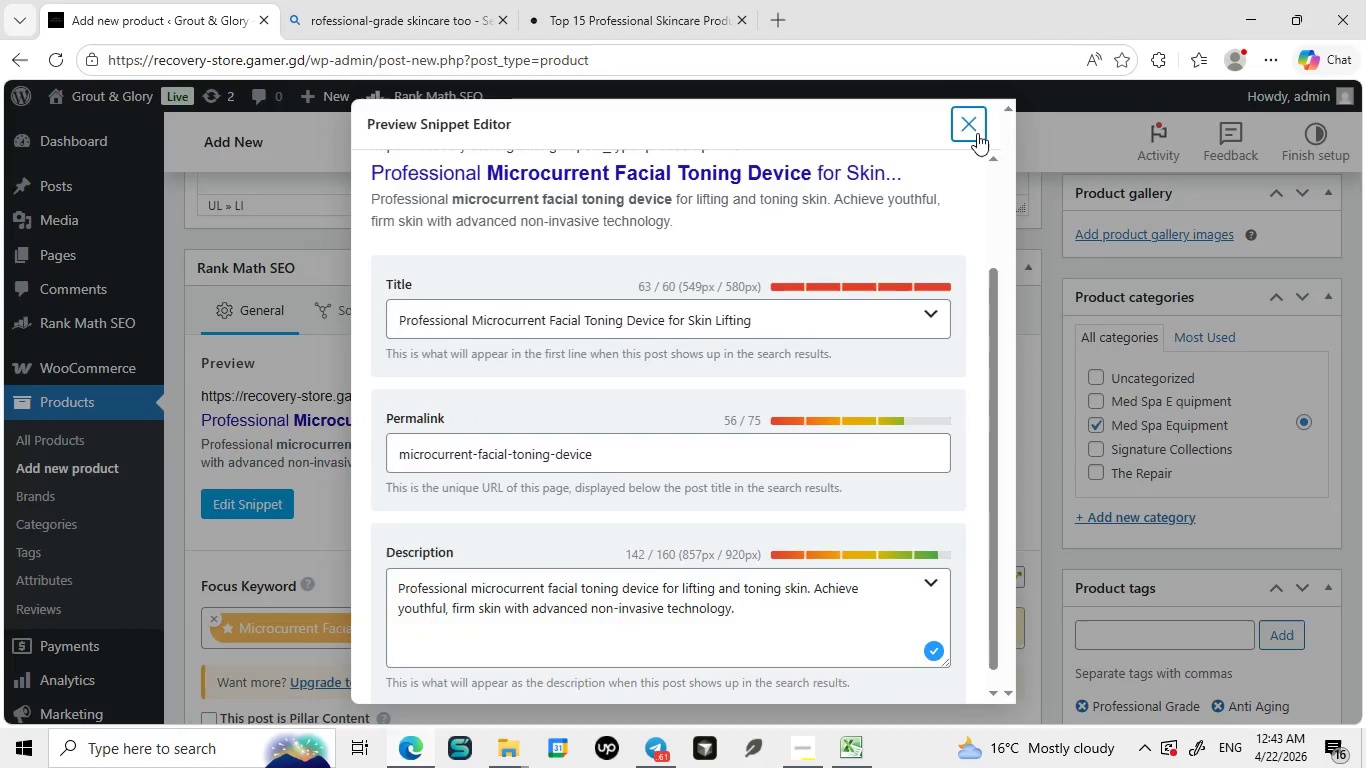 
left_click([977, 133])
 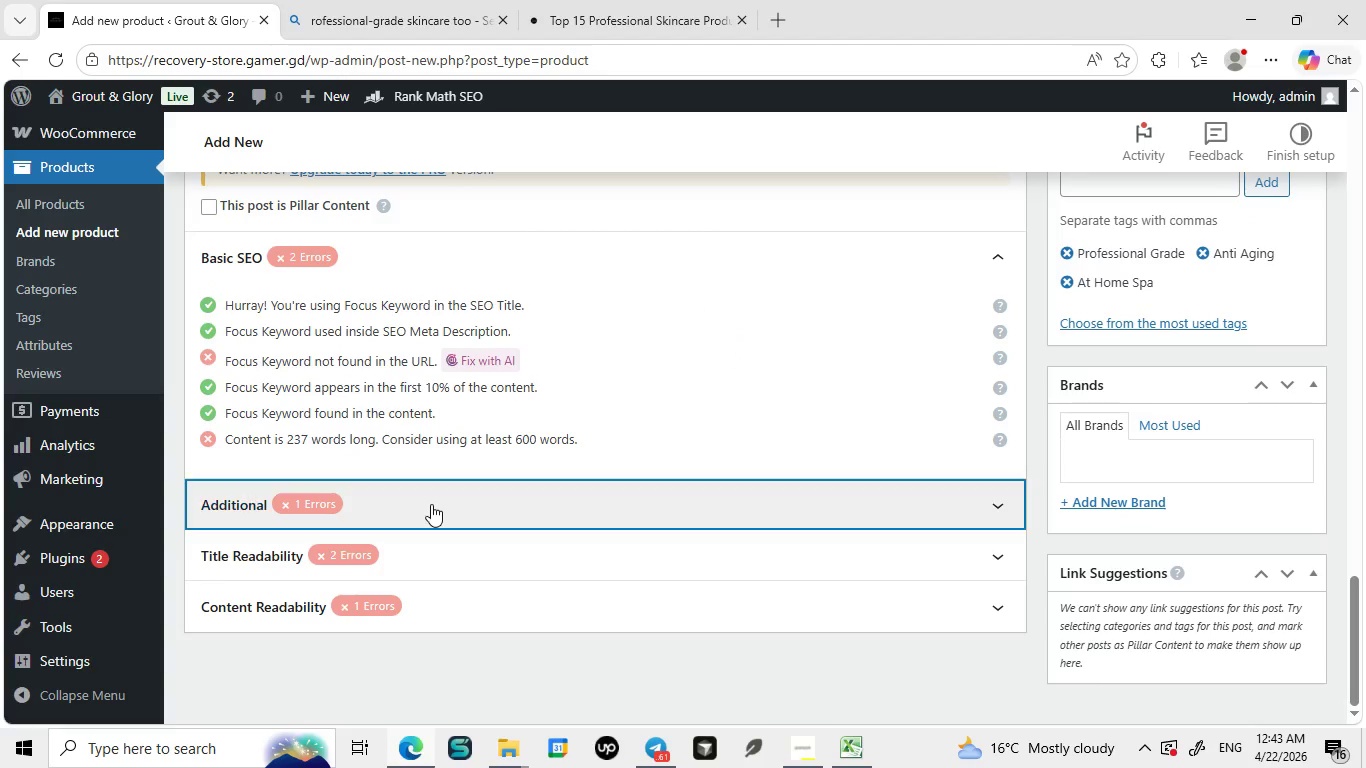 
left_click([431, 504])
 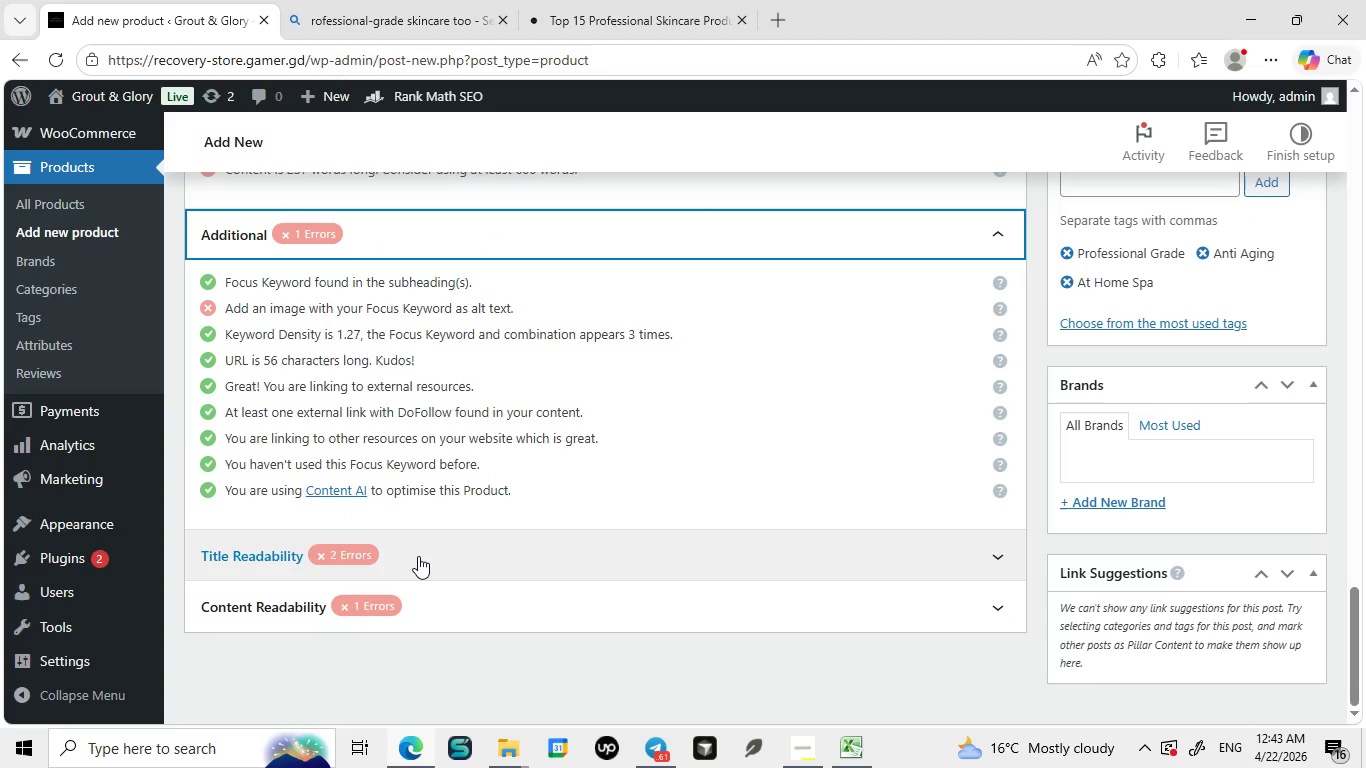 
left_click([418, 557])
 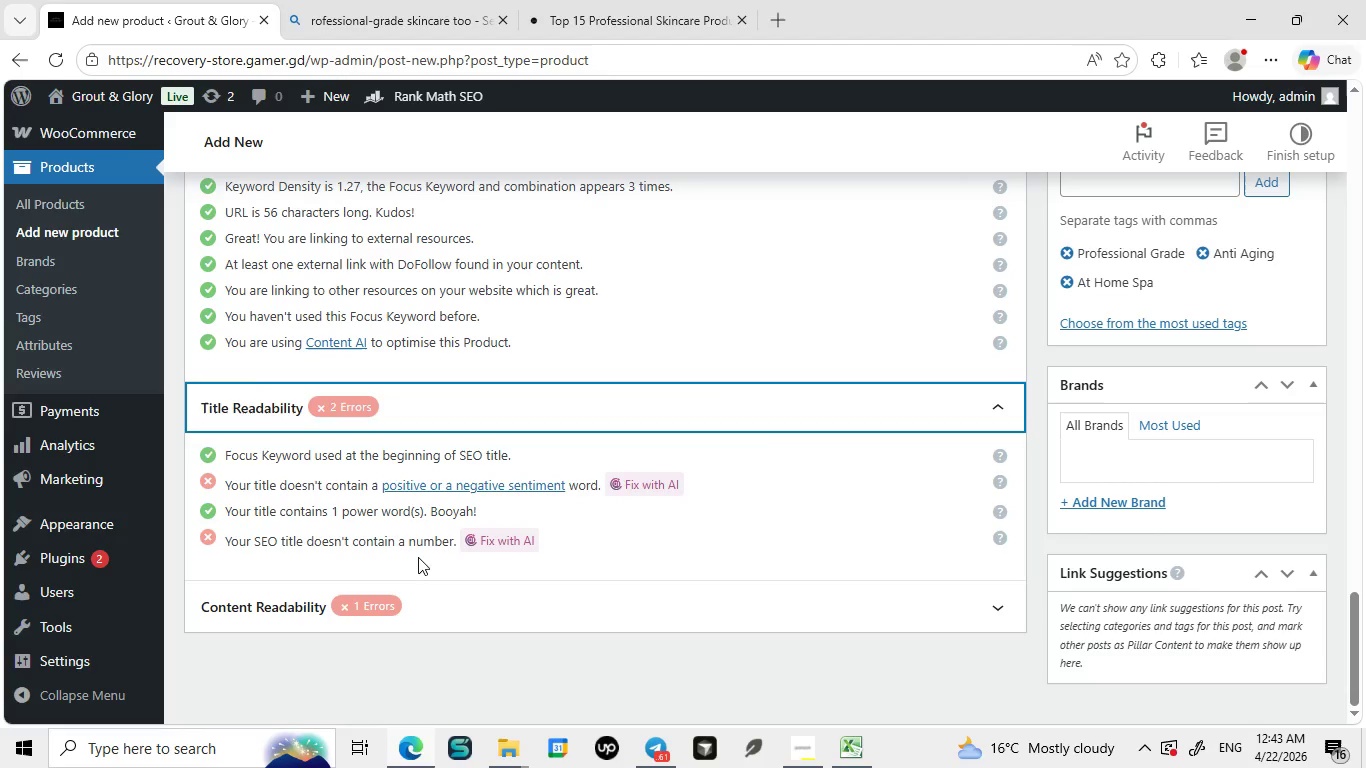 
wait(7.19)
 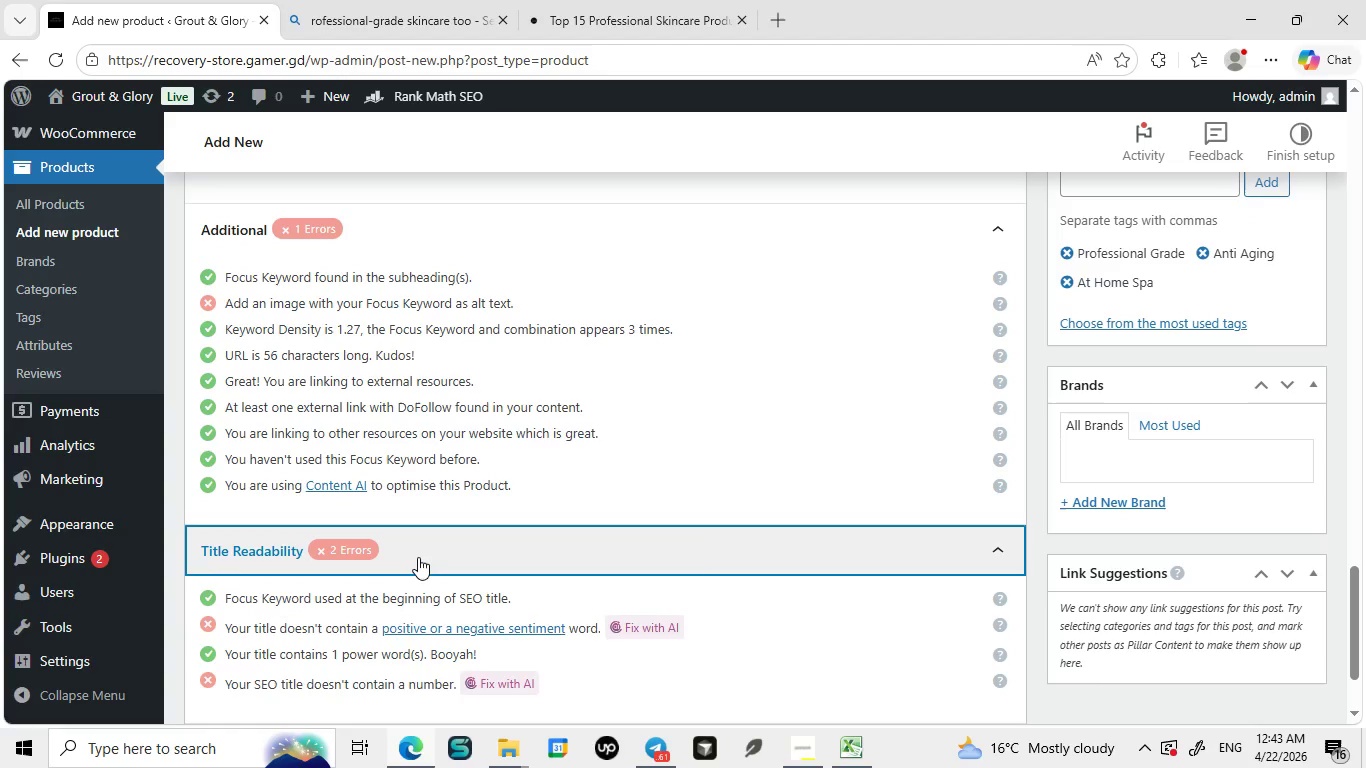 
left_click([538, 601])
 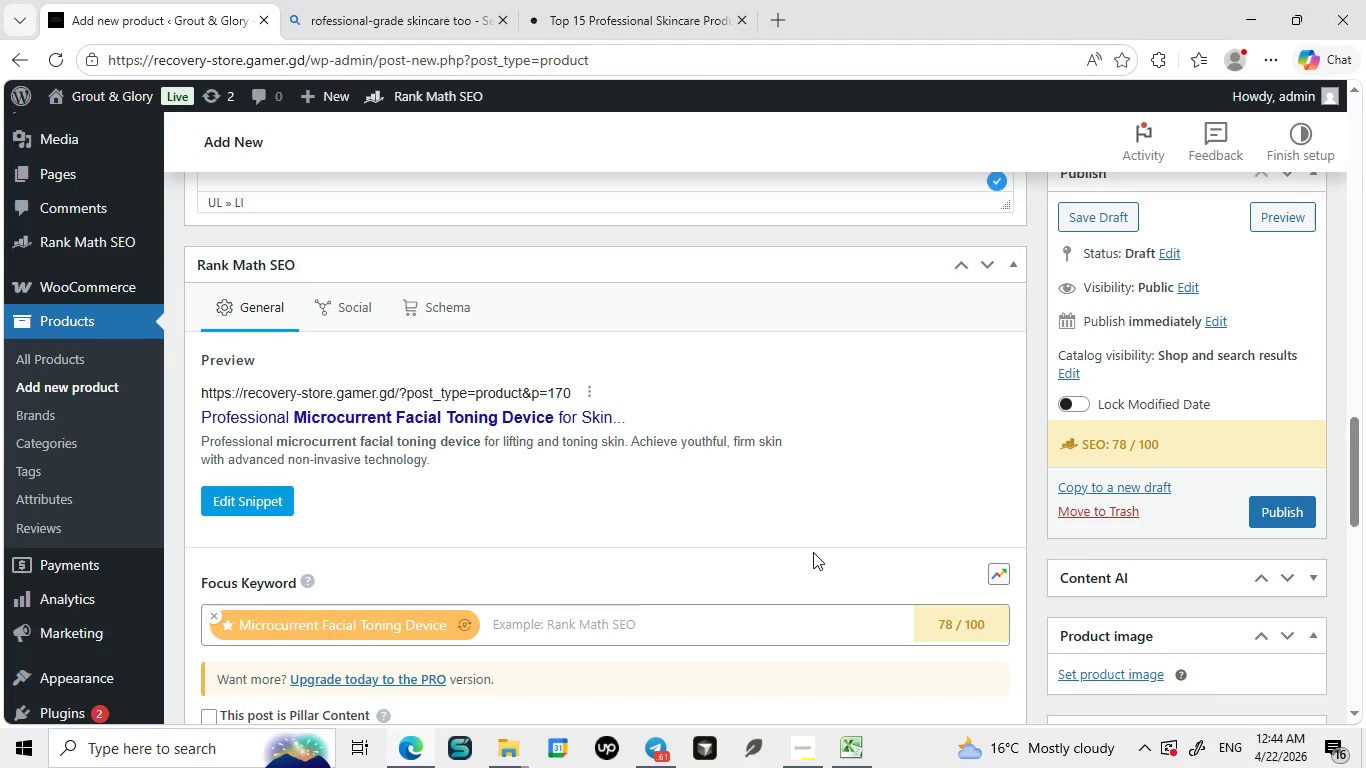 
wait(39.06)
 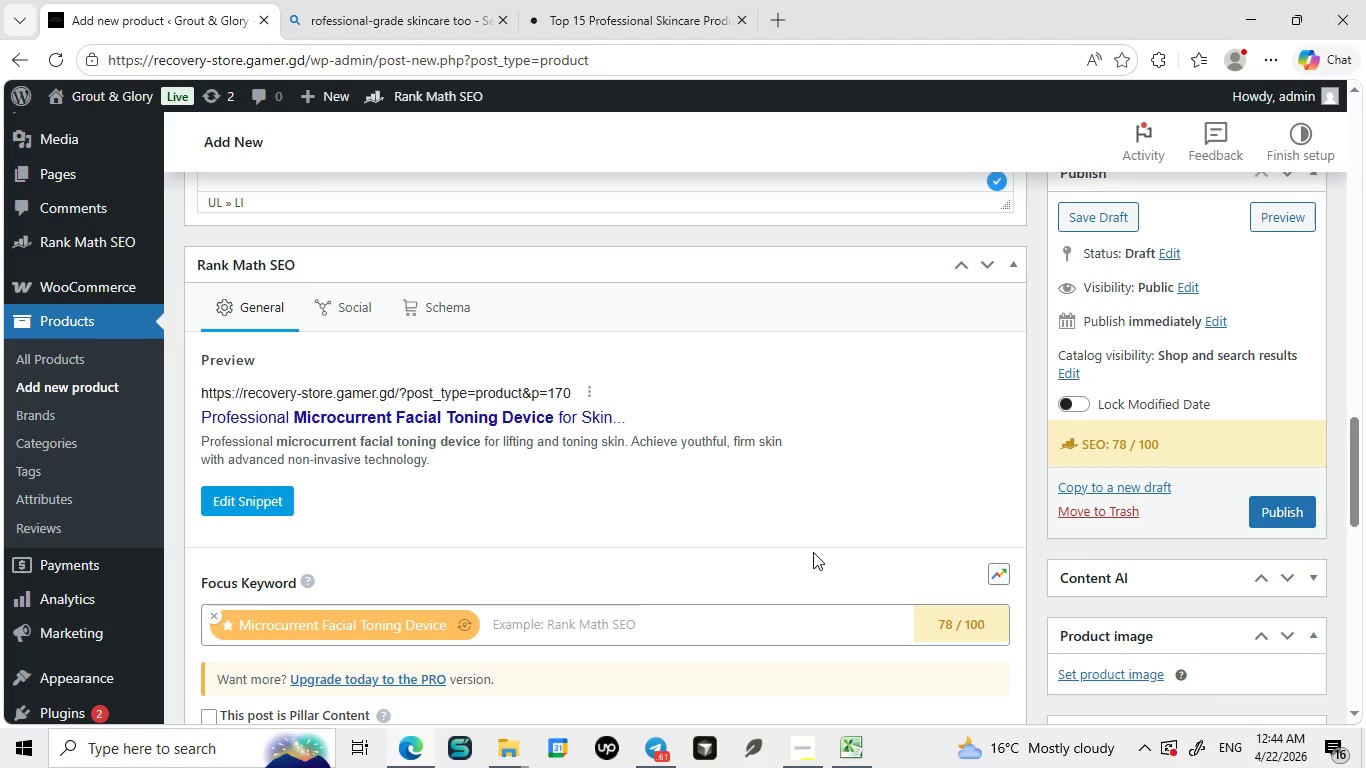 
left_click_drag(start_coordinate=[533, 247], to_coordinate=[129, 272])
 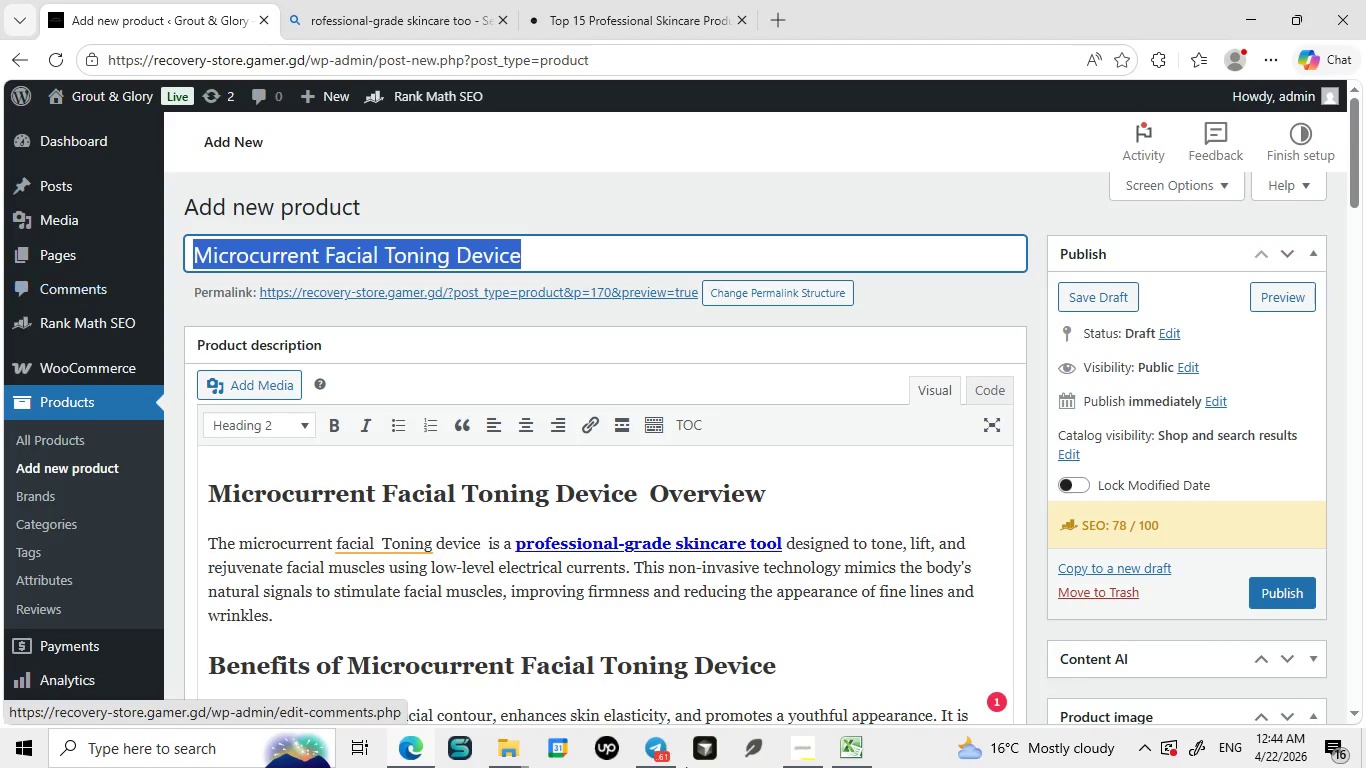 
key(Control+ControlLeft)
 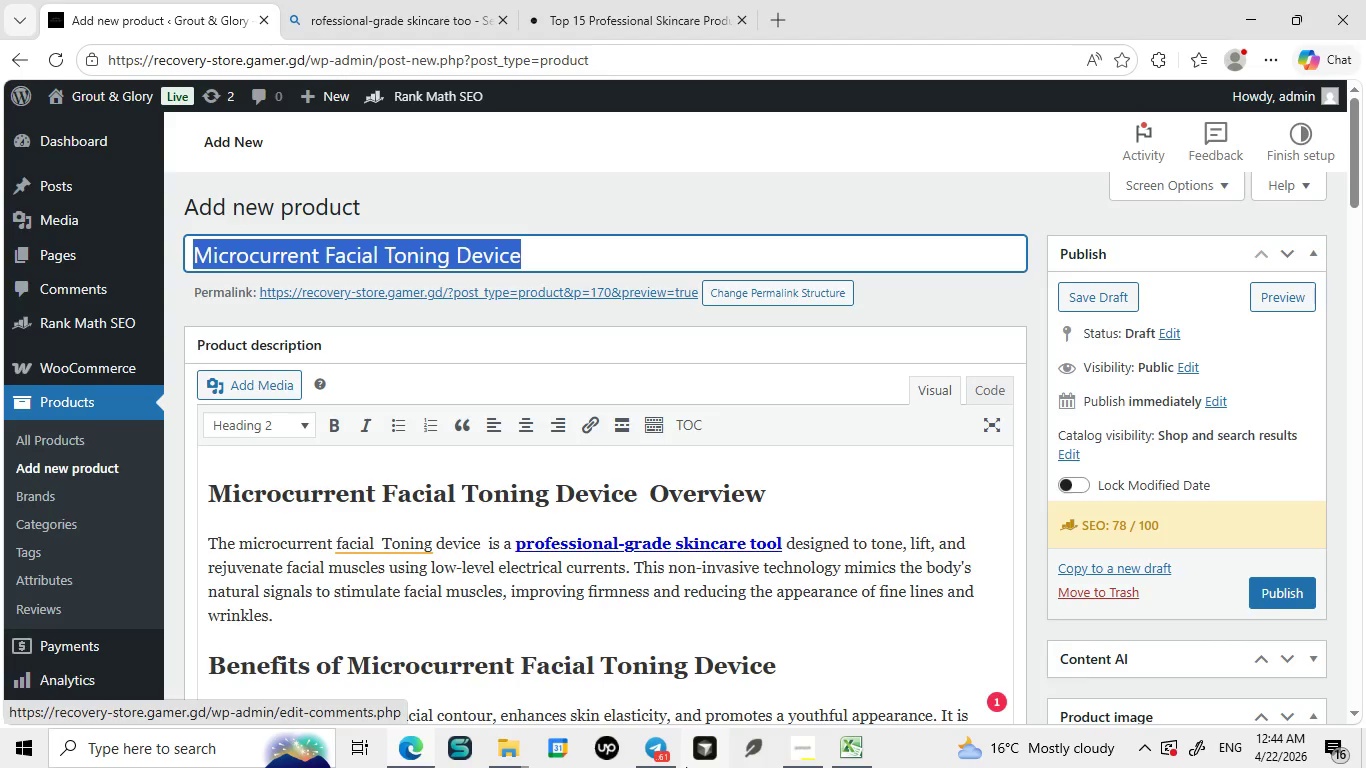 
key(Control+C)
 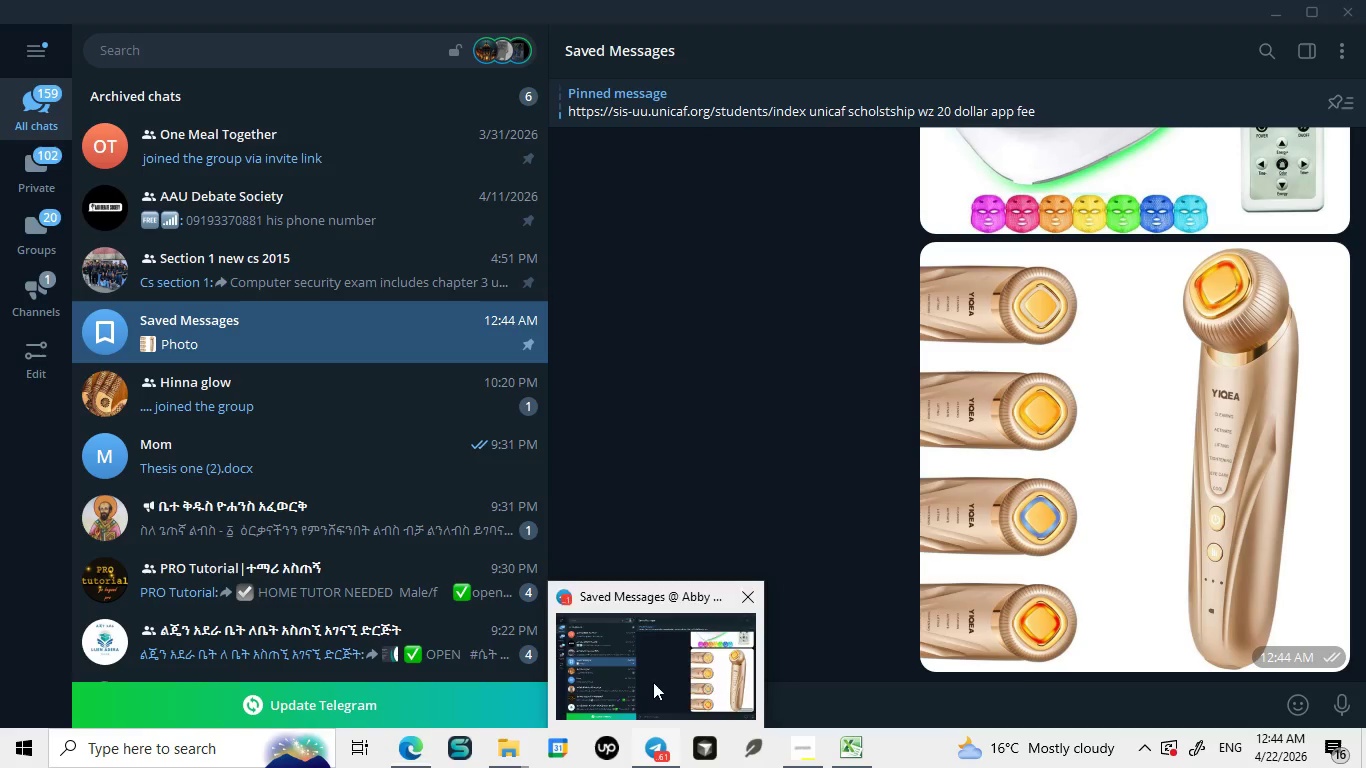 
left_click([653, 682])
 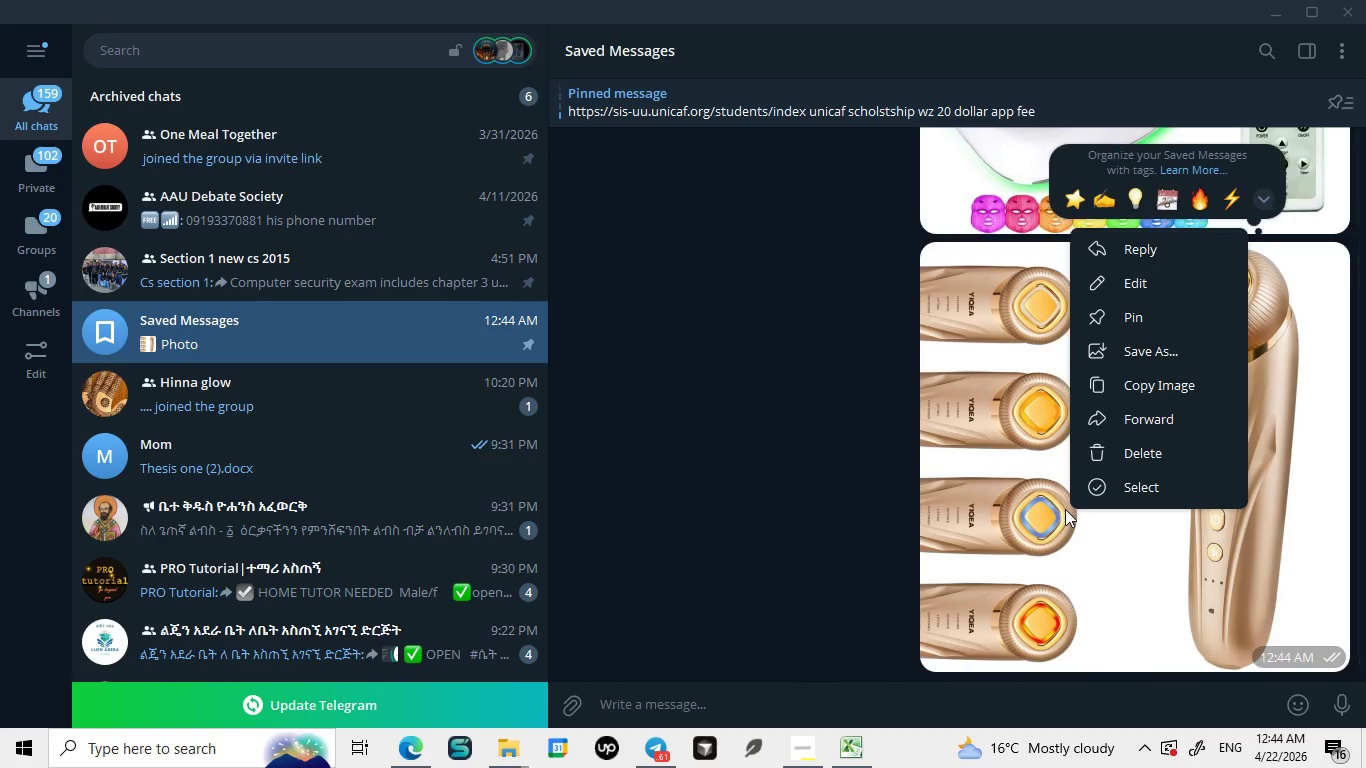 
right_click([1065, 509])
 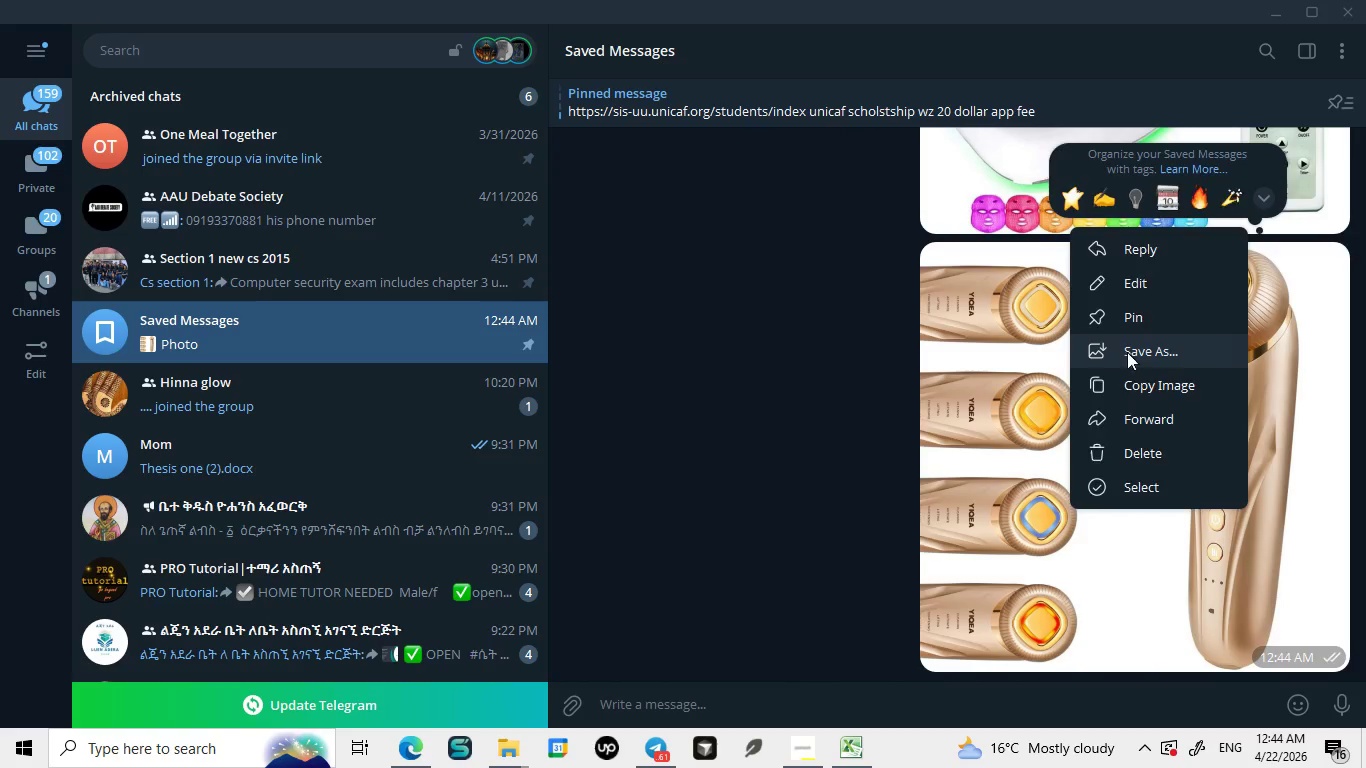 
left_click([1127, 352])
 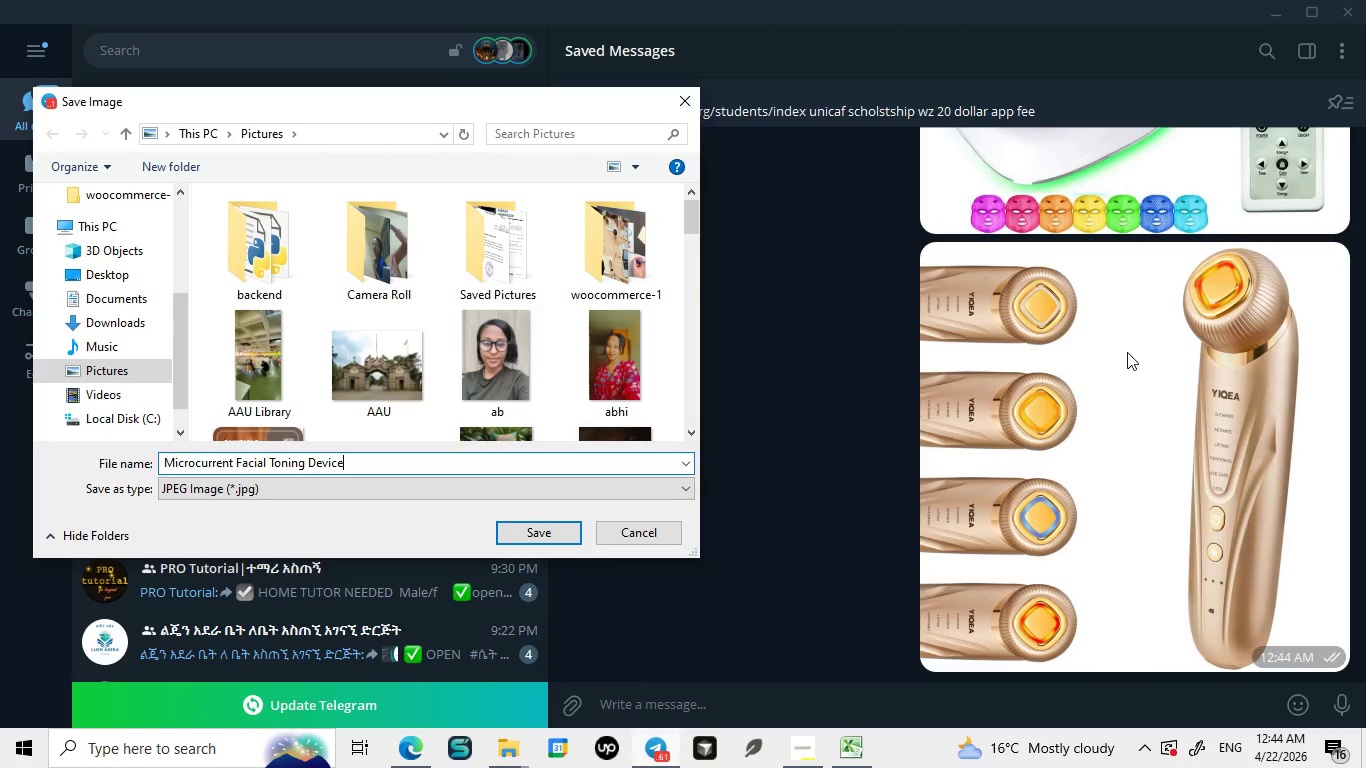 
key(Control+V)
 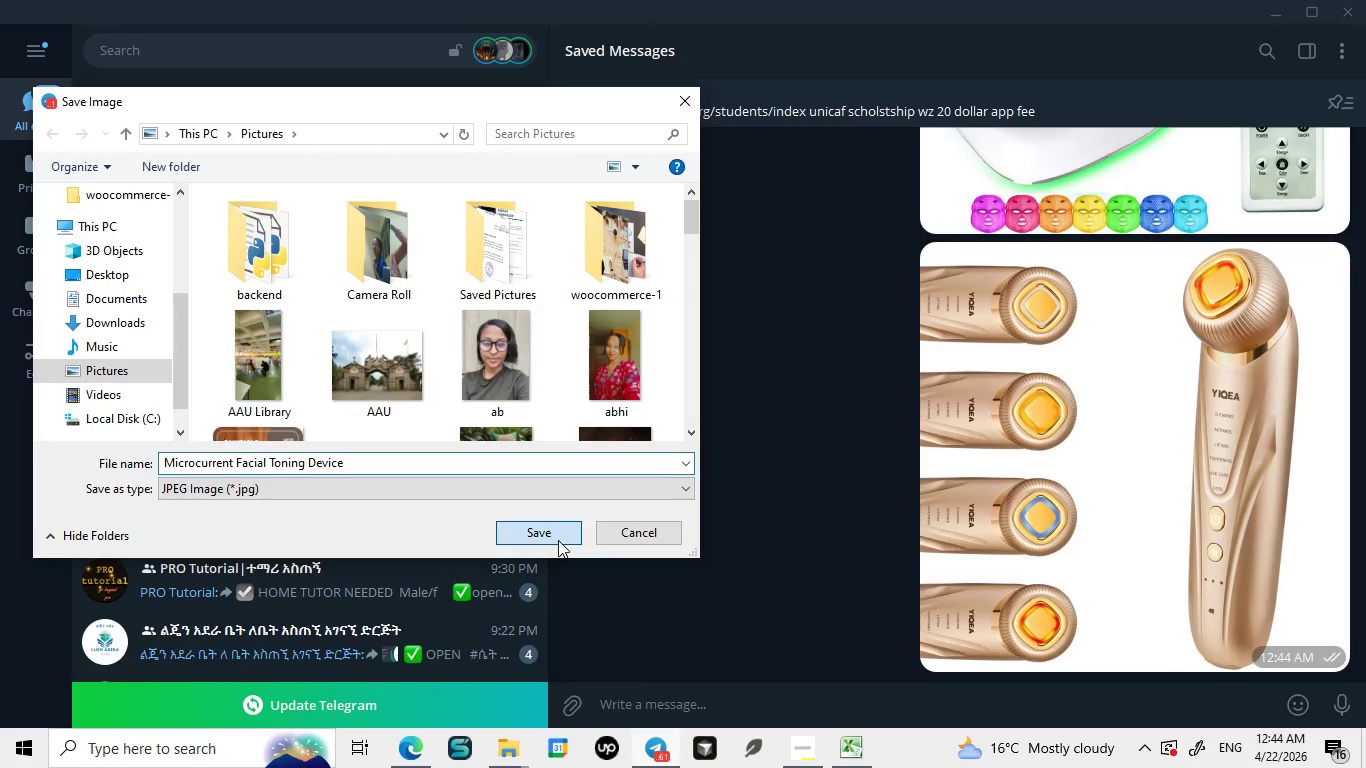 
left_click([558, 540])
 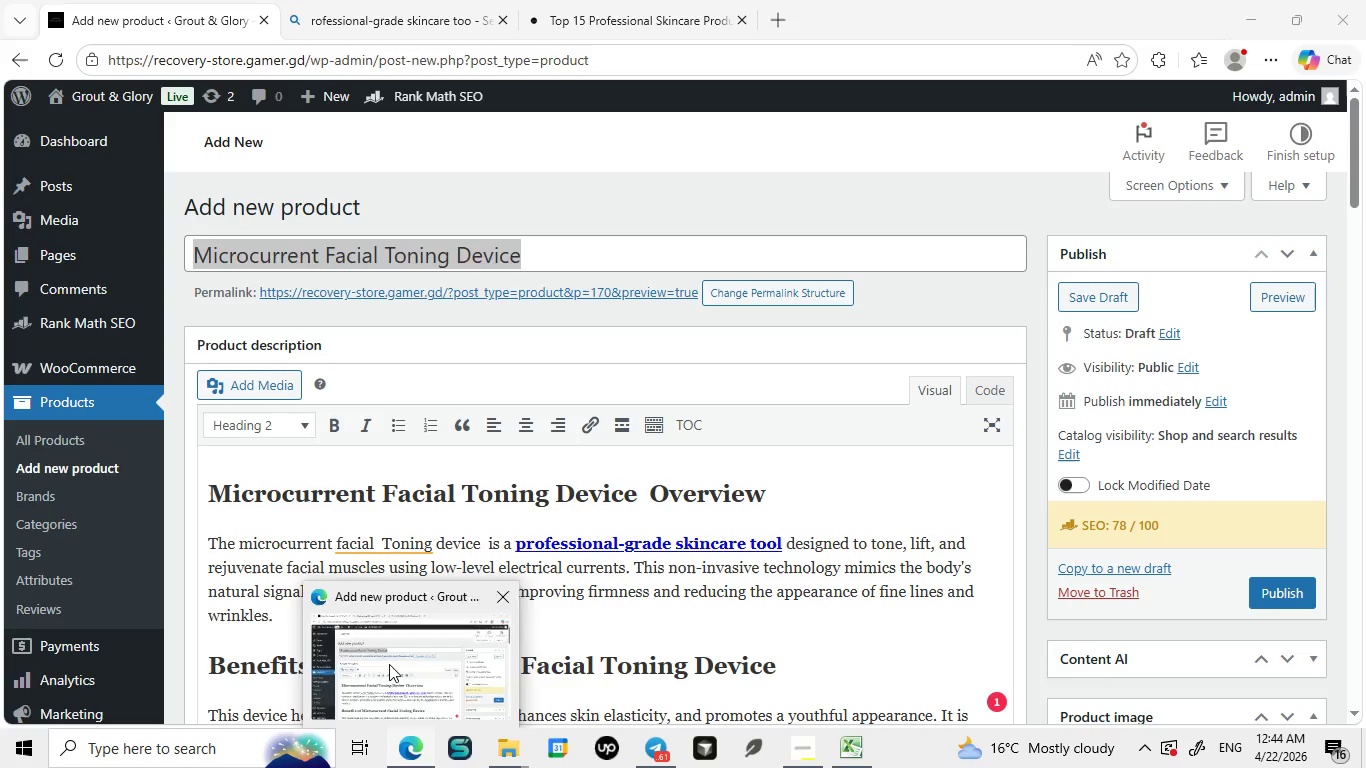 
left_click([389, 664])
 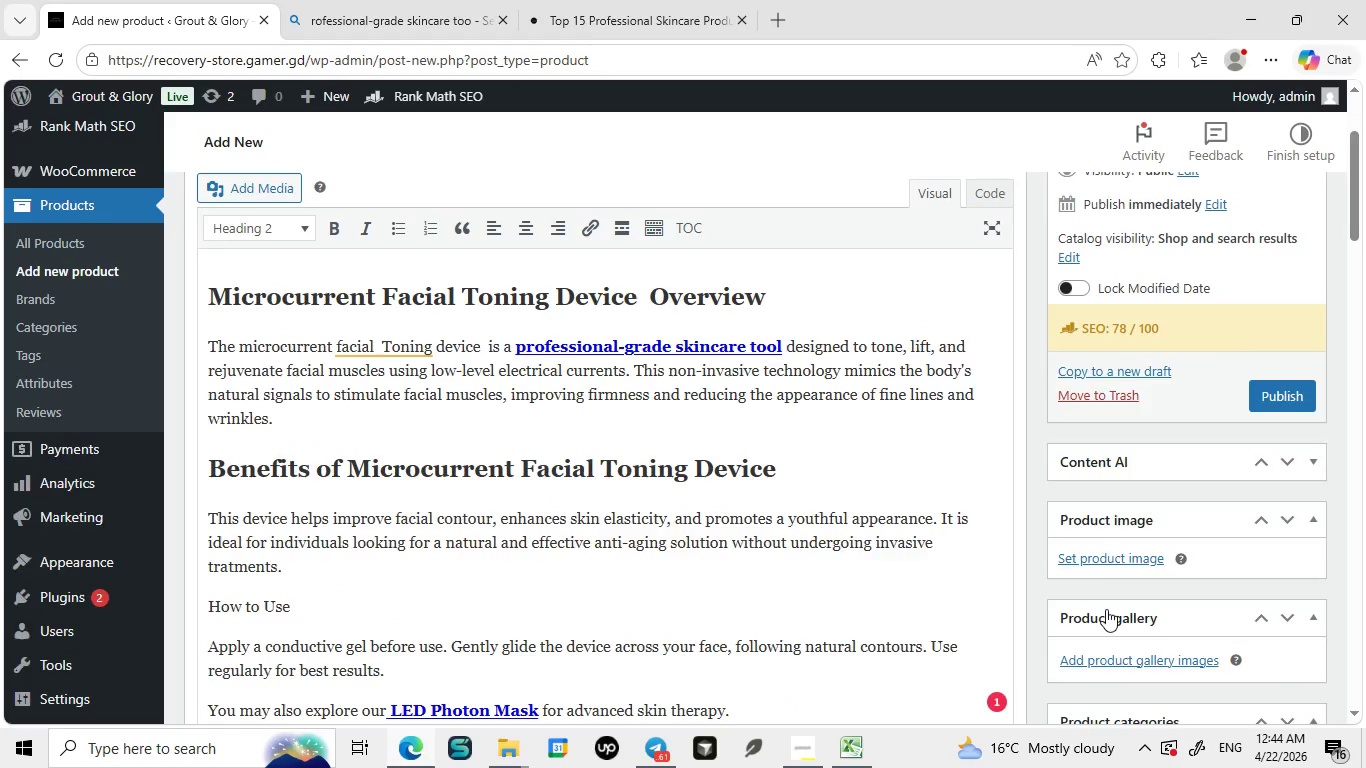 
mouse_move([1125, 576])
 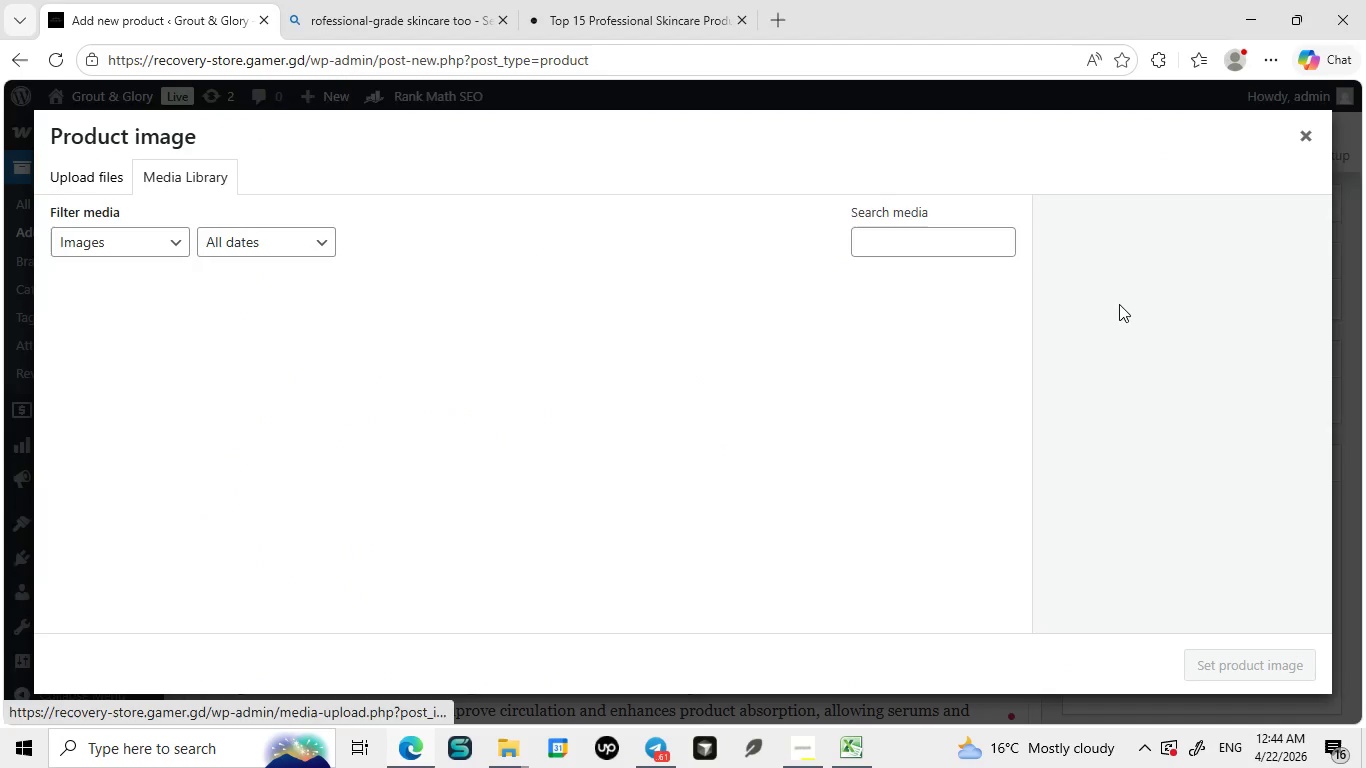 
left_click([1119, 304])
 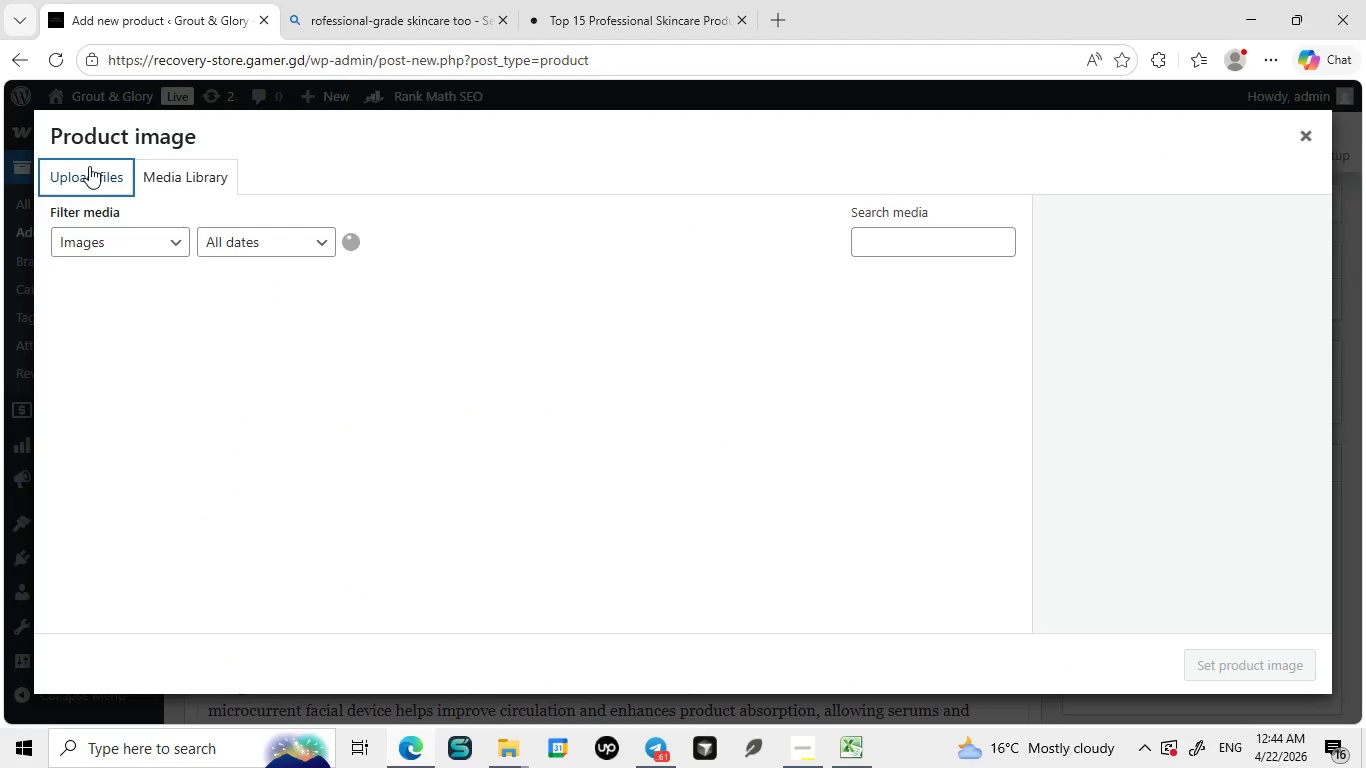 
left_click([89, 166])
 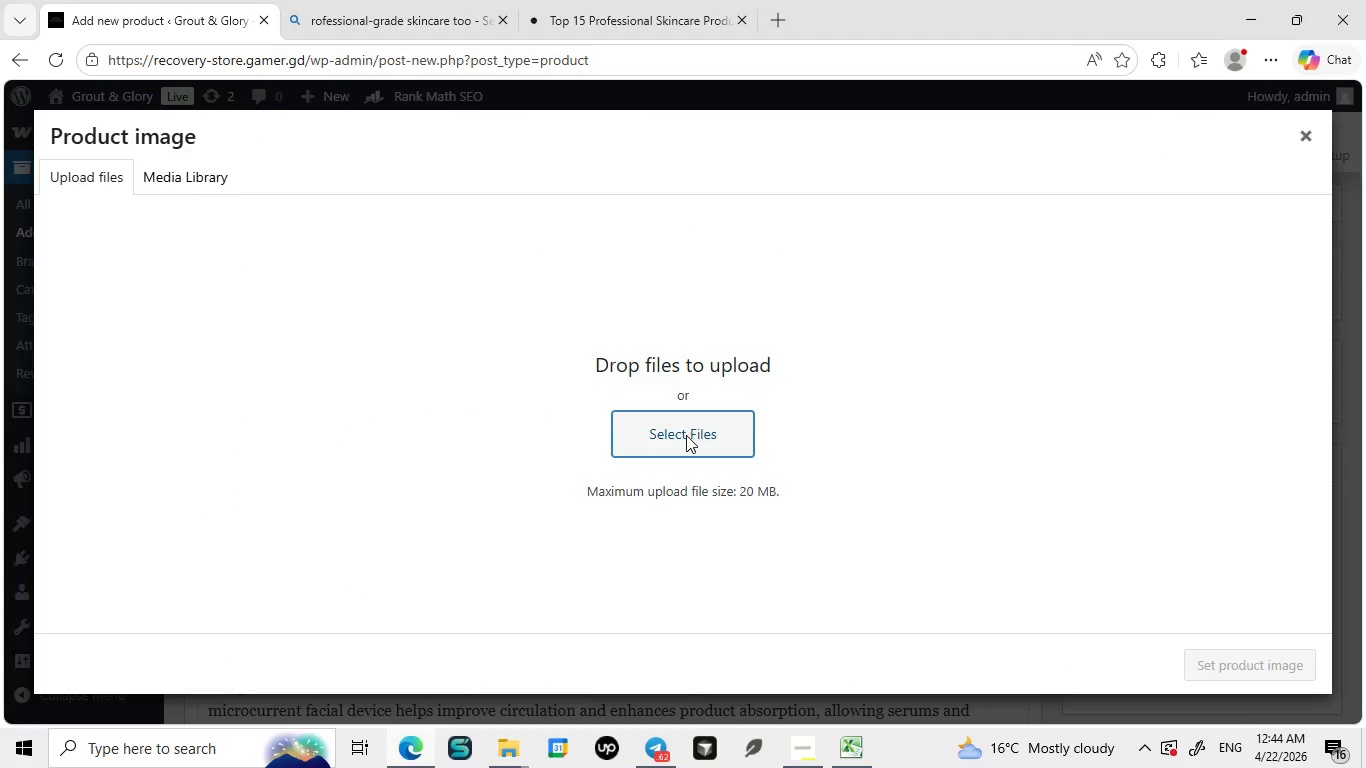 
left_click([686, 435])
 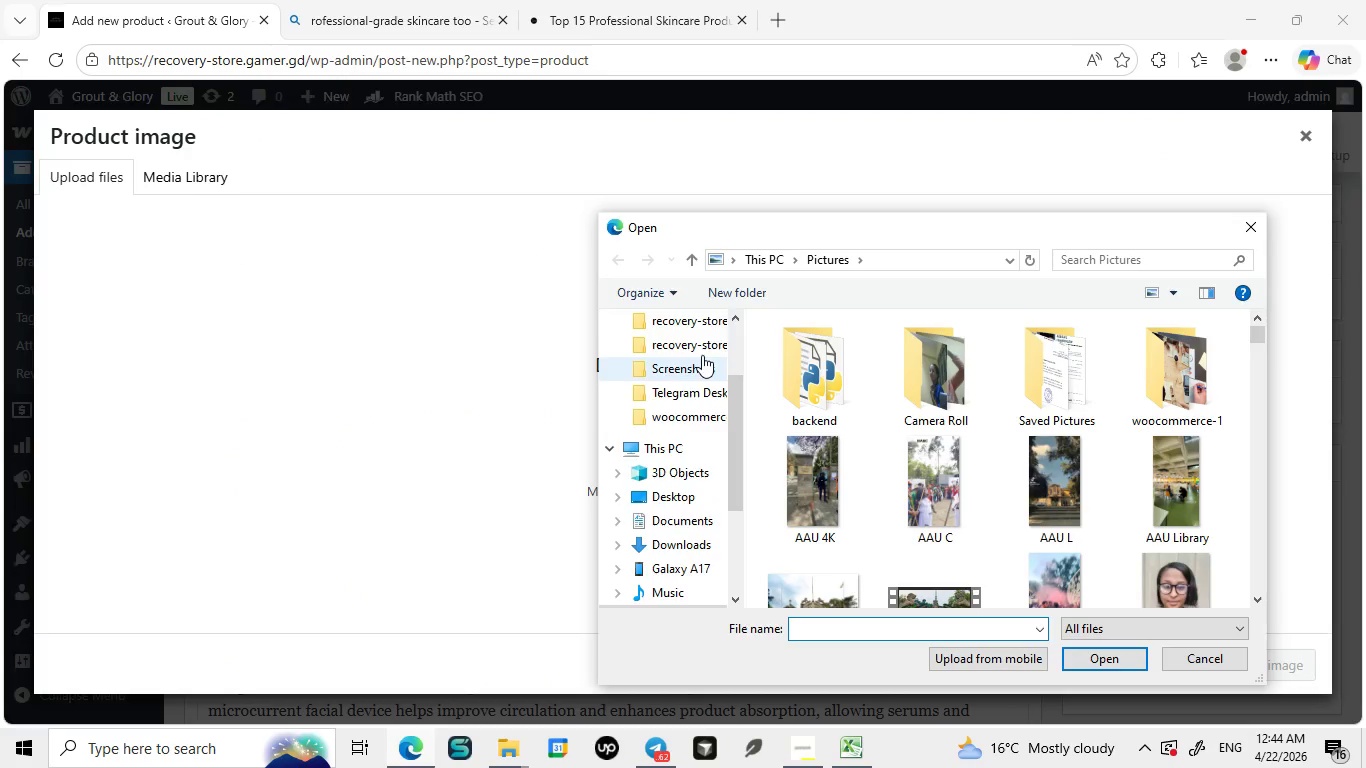 
left_click([691, 338])
 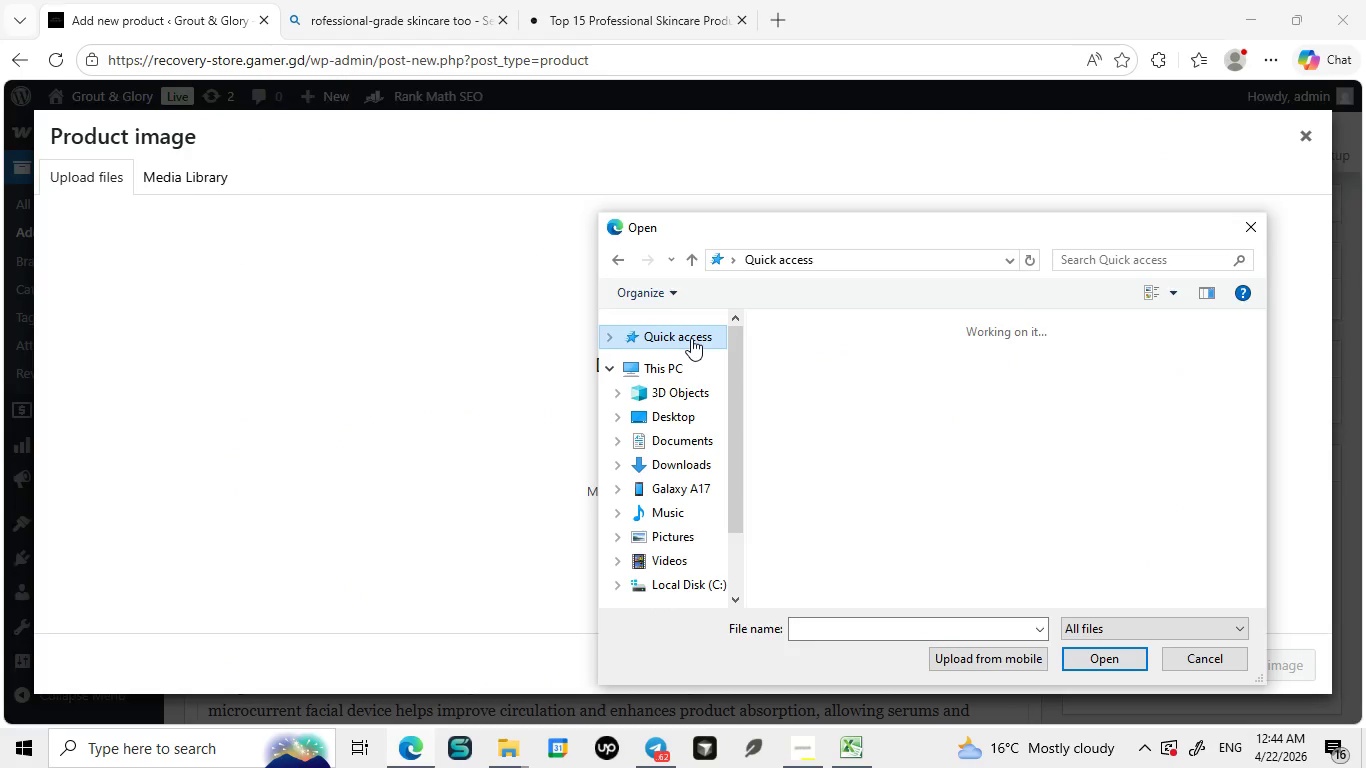 
scroll: coordinate [702, 355], scroll_direction: up, amount: 14.0
 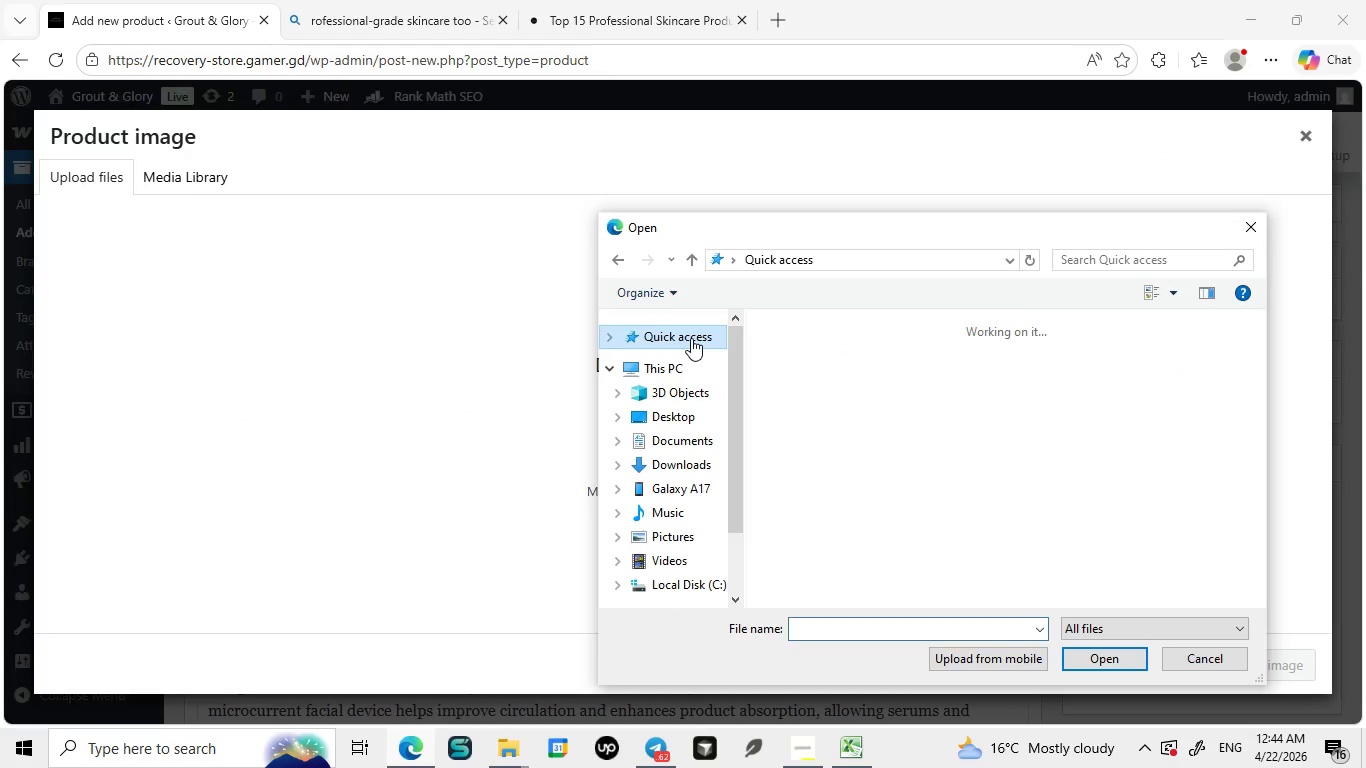 
double_click([691, 338])
 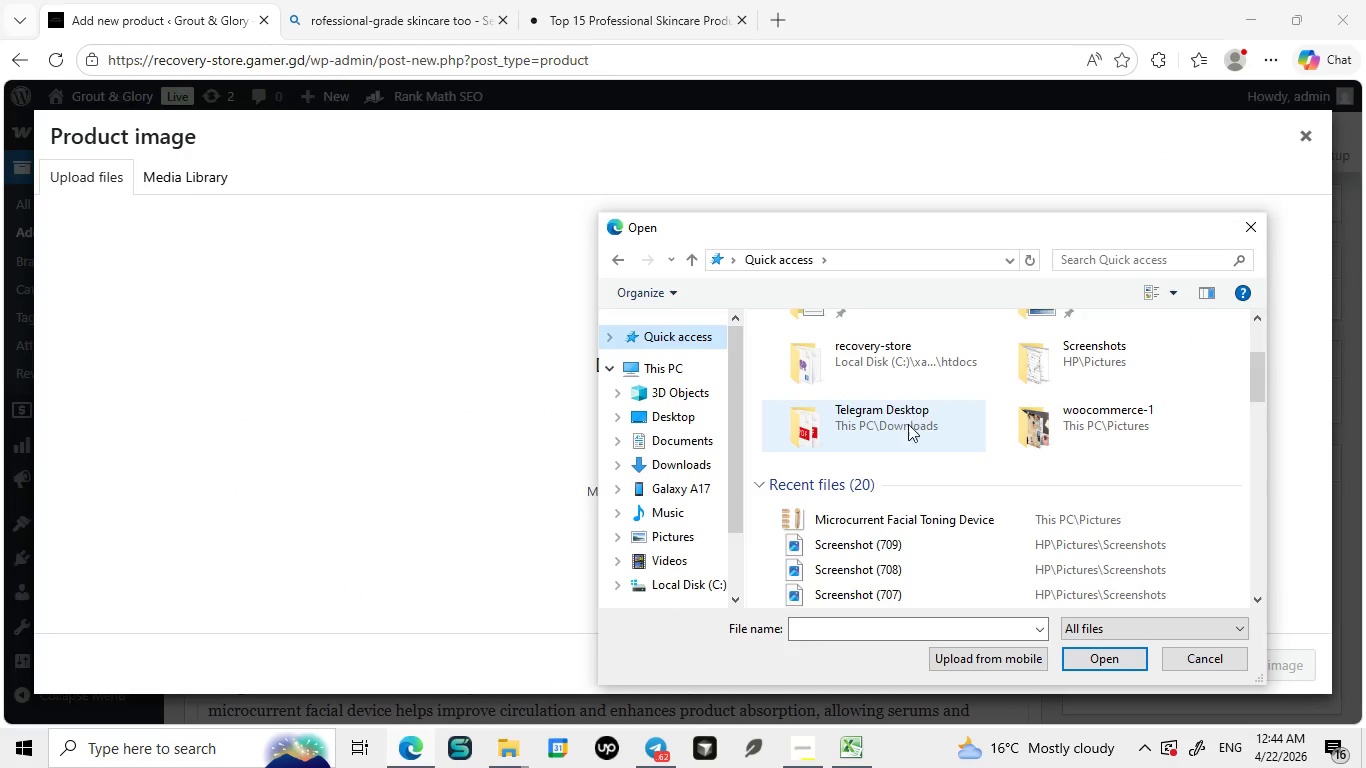 
scroll: coordinate [908, 413], scroll_direction: down, amount: 1.0
 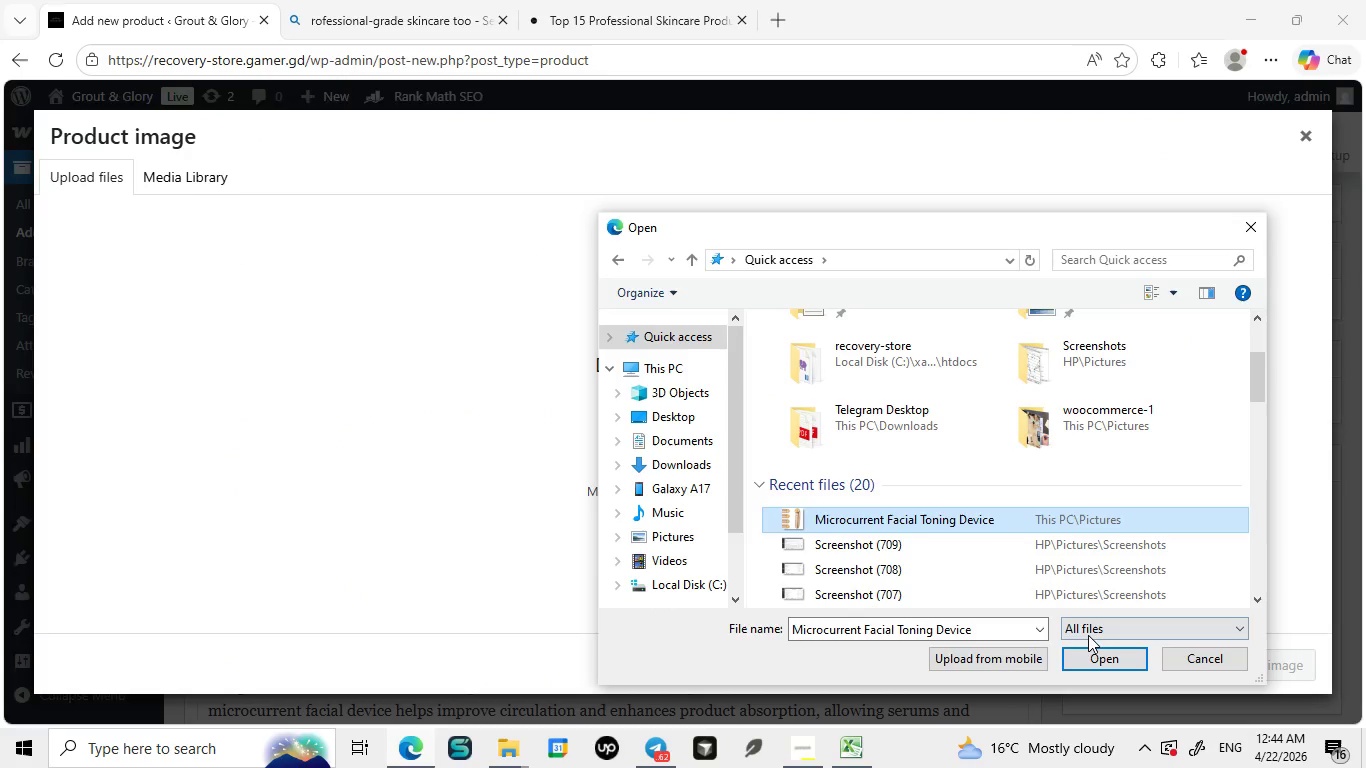 
left_click([901, 522])
 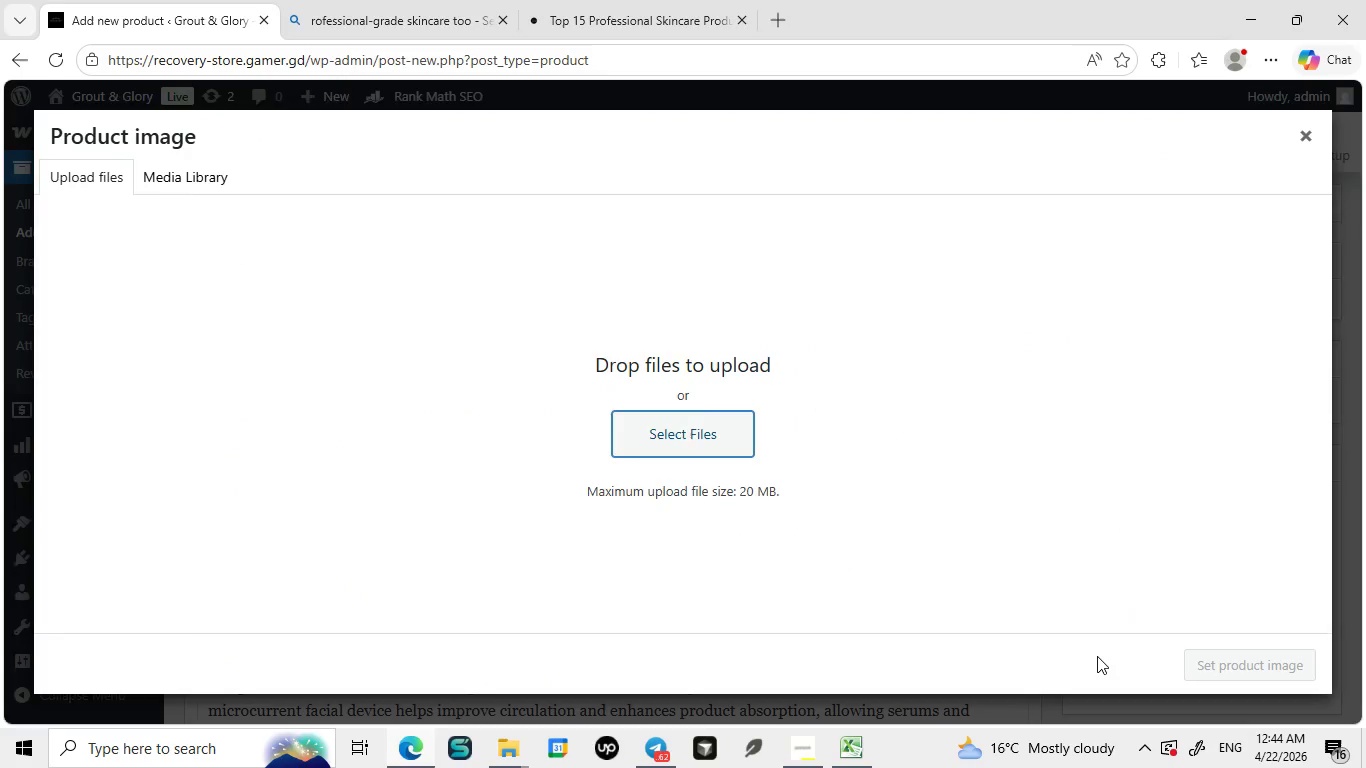 
left_click([1097, 656])
 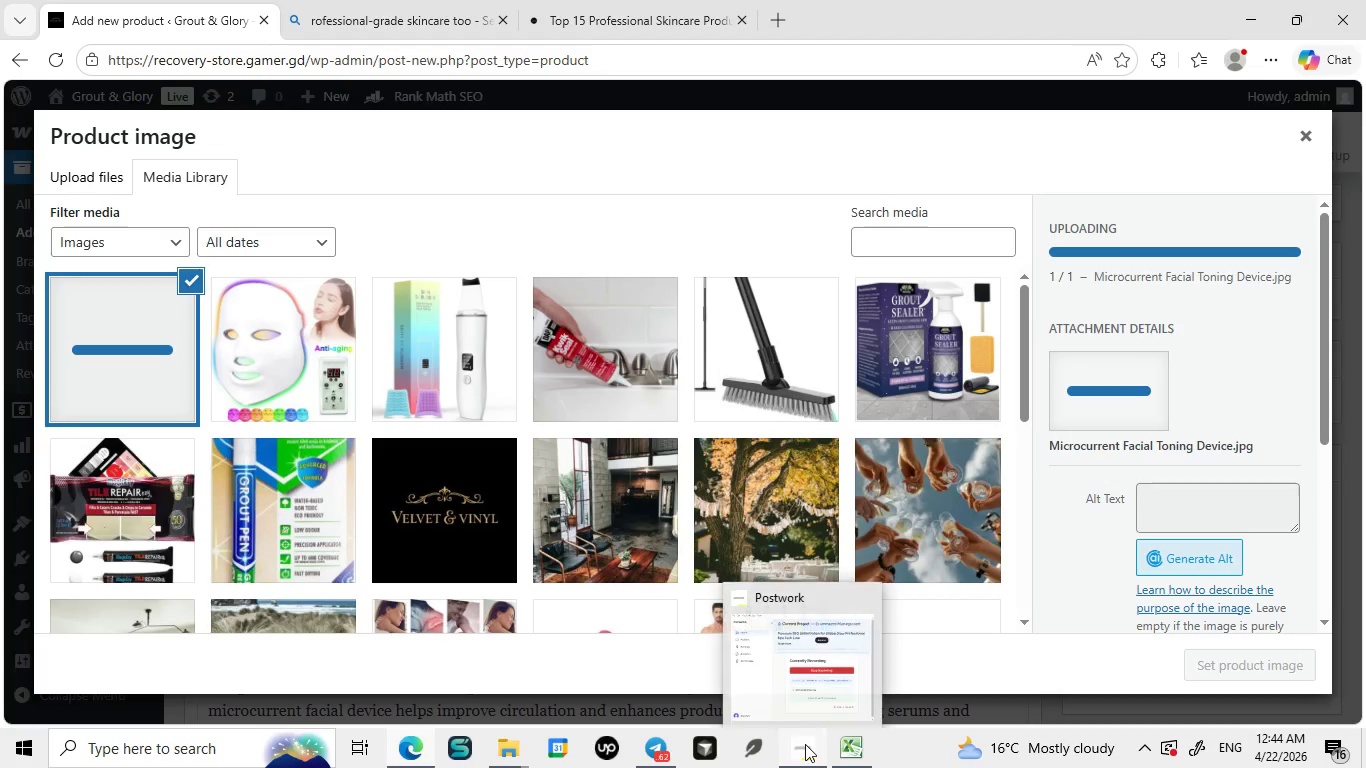 
mouse_move([796, 685])
 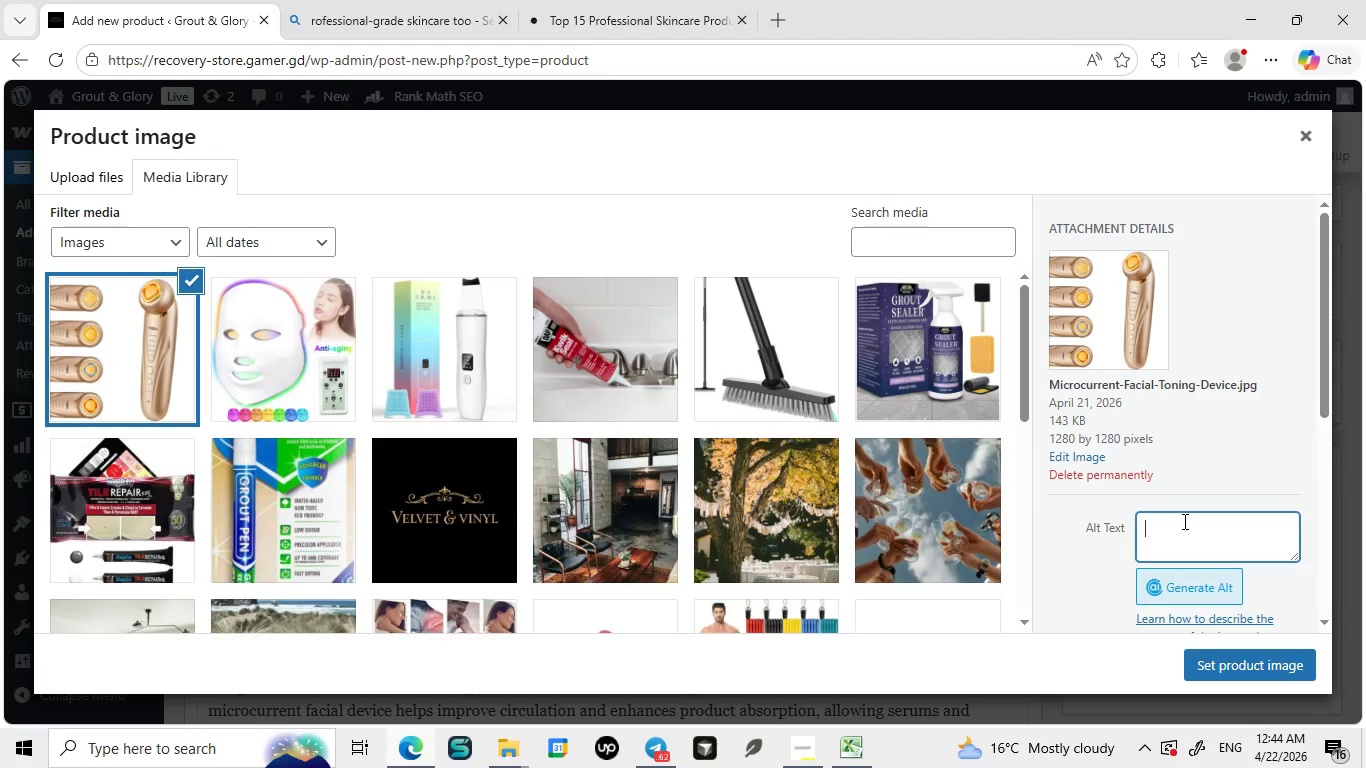 
left_click([1183, 521])
 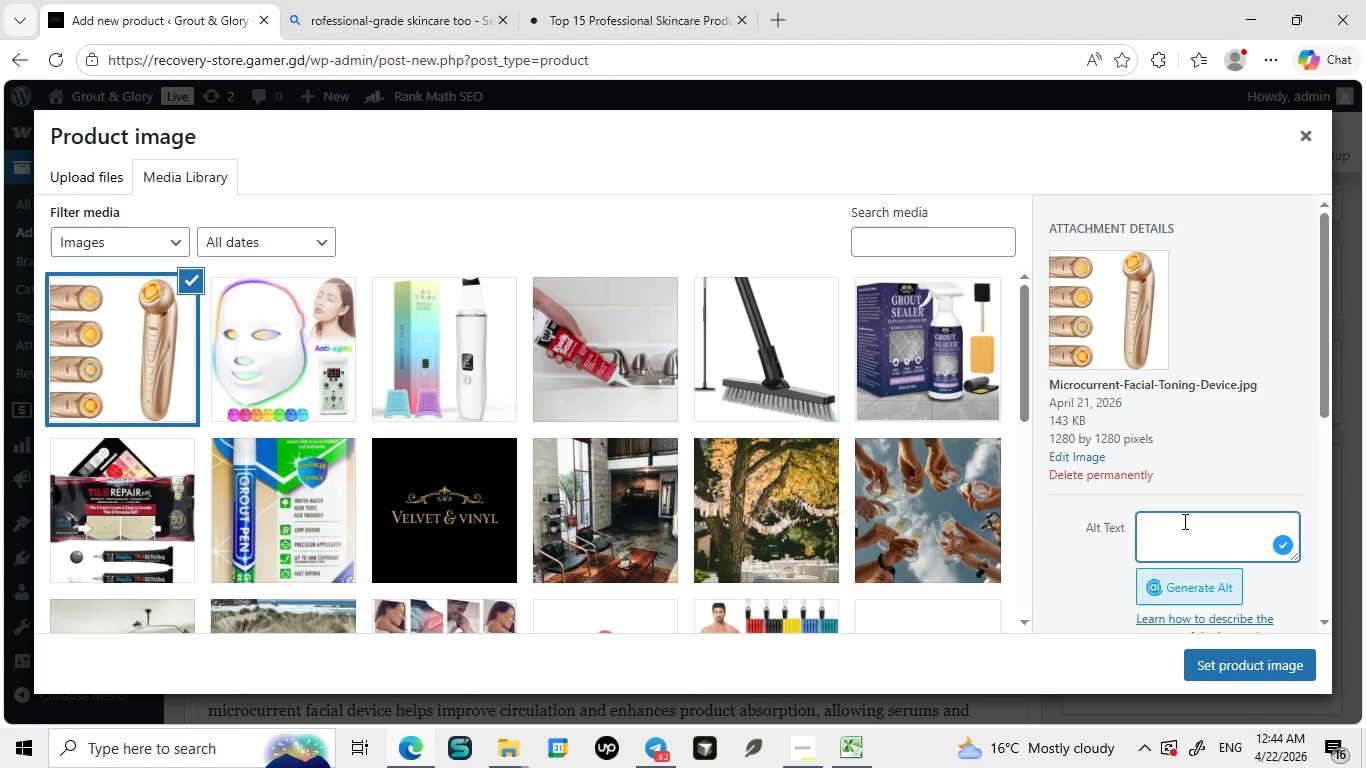 
type(microcurrent facial tonign device for lifting ad)
key(Backspace)
type(nd toning)
 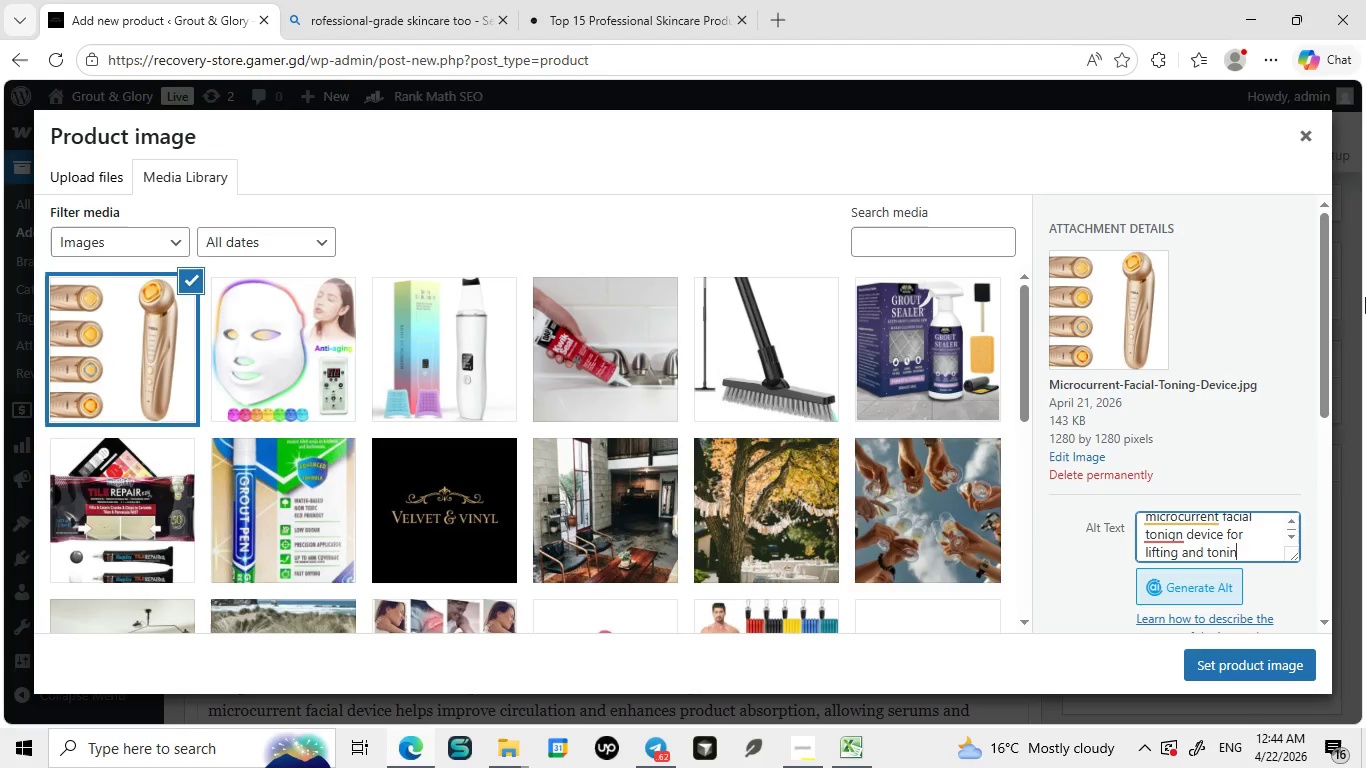 
key(Backspace)
key(Backspace)
key(Backspace)
type(ing skin. Acieve youthful, firm skin with advanced non-invasive technology.)
 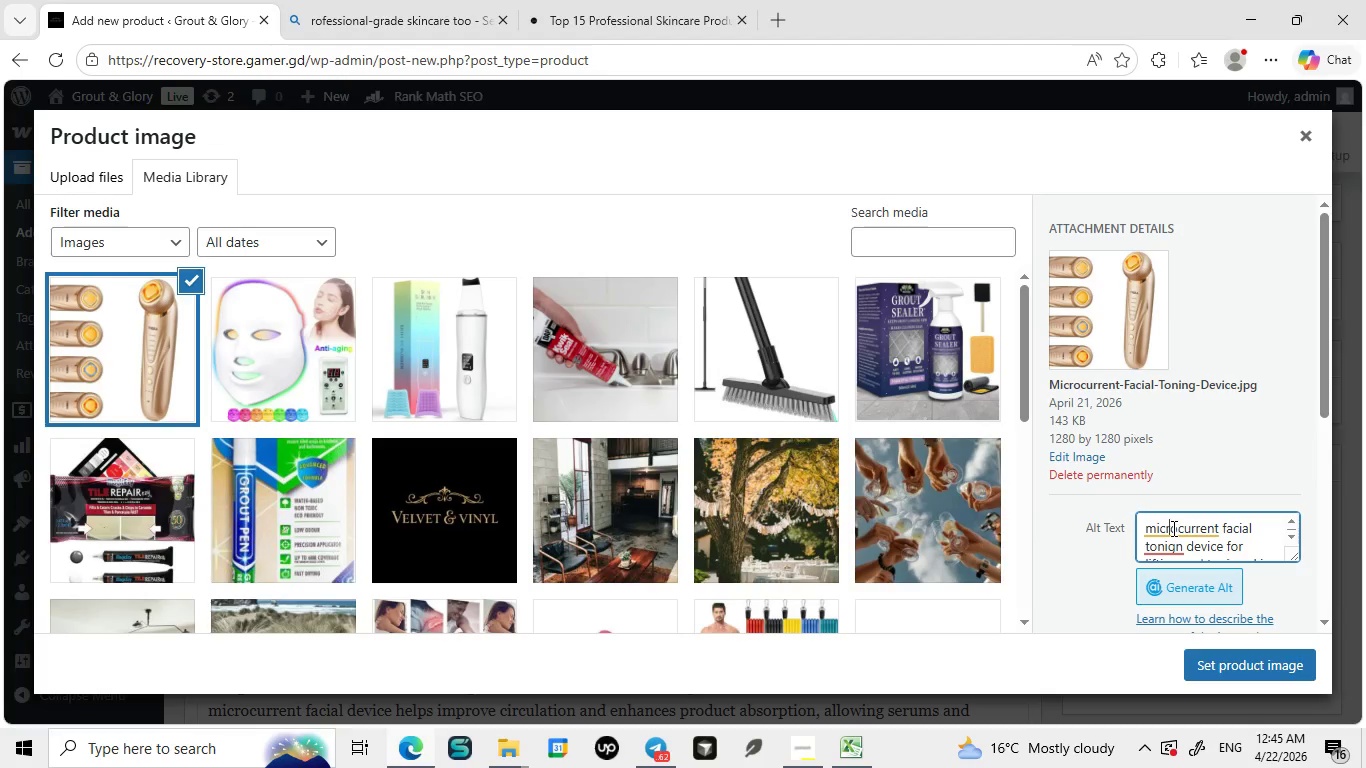 
left_click([1172, 528])
 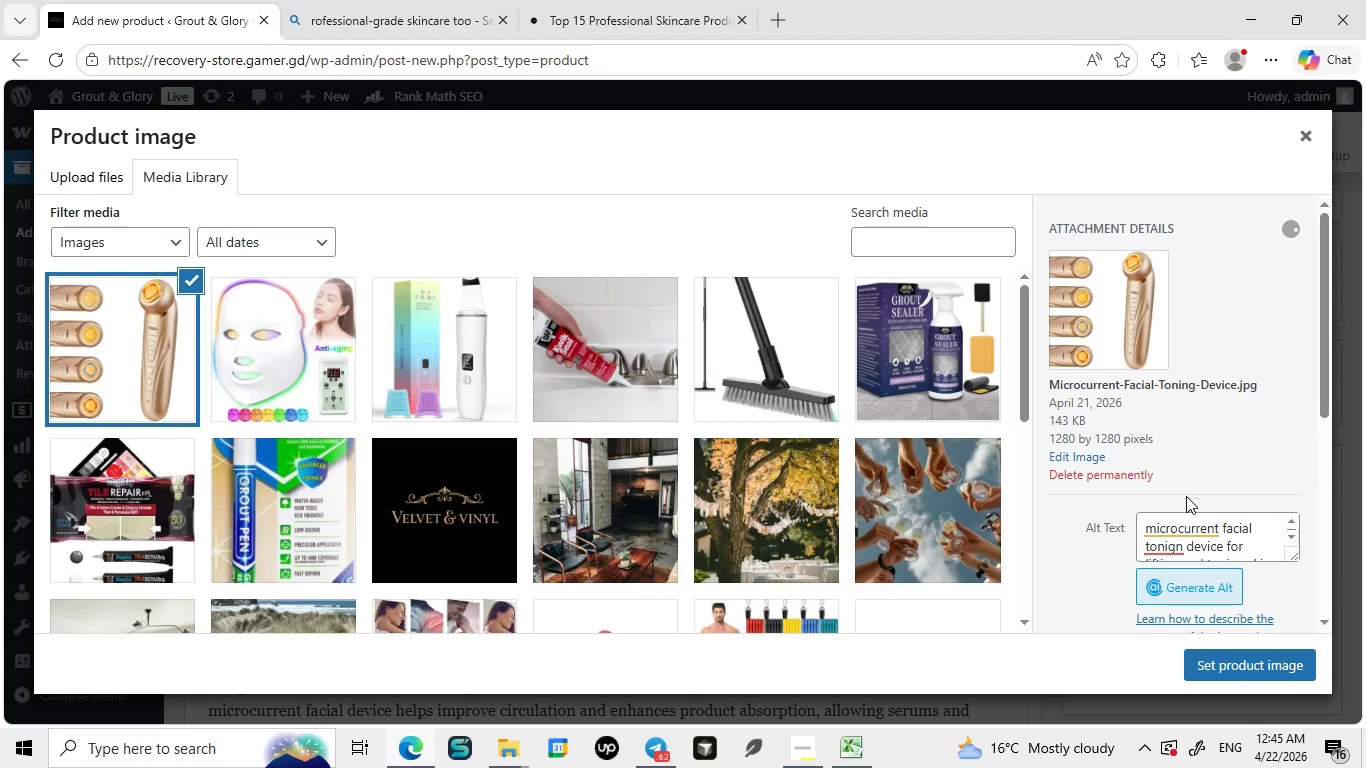 
left_click([1186, 492])
 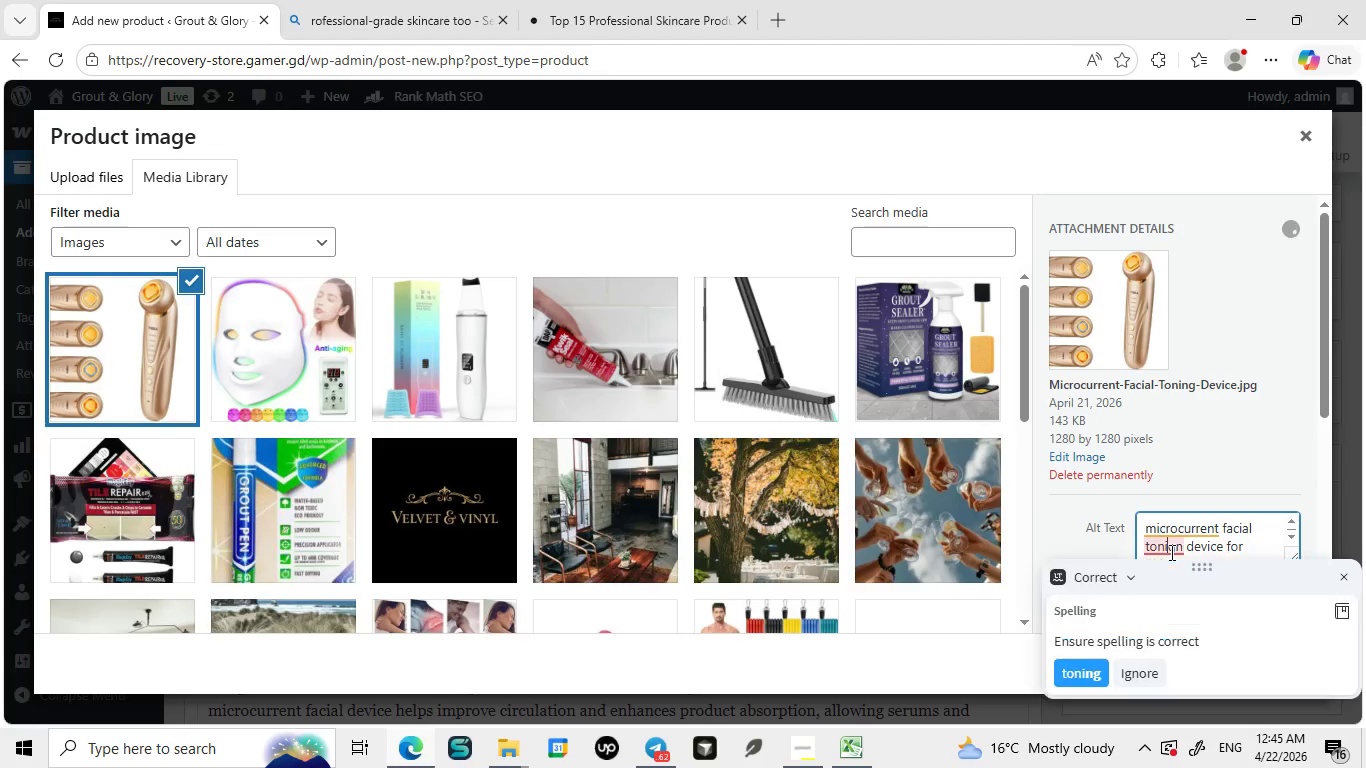 
left_click([1170, 552])
 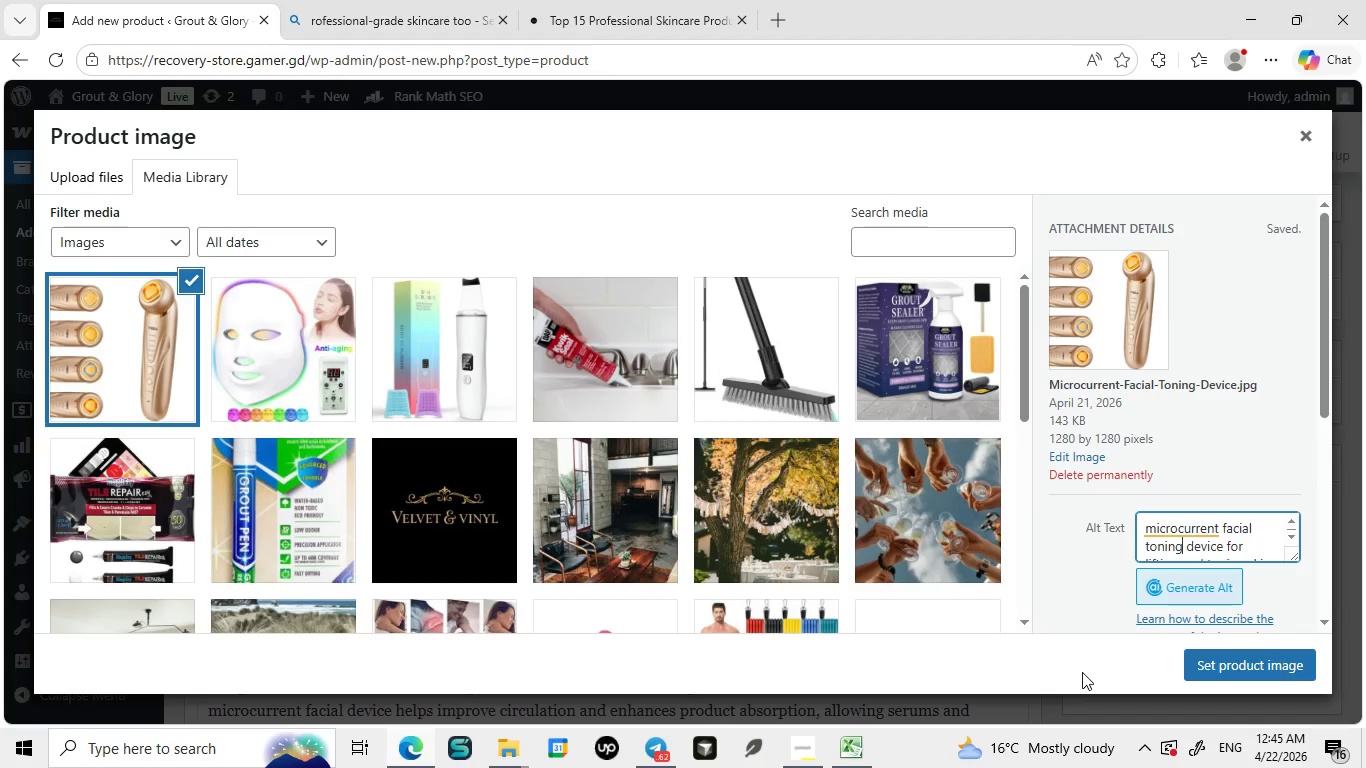 
left_click([1082, 672])
 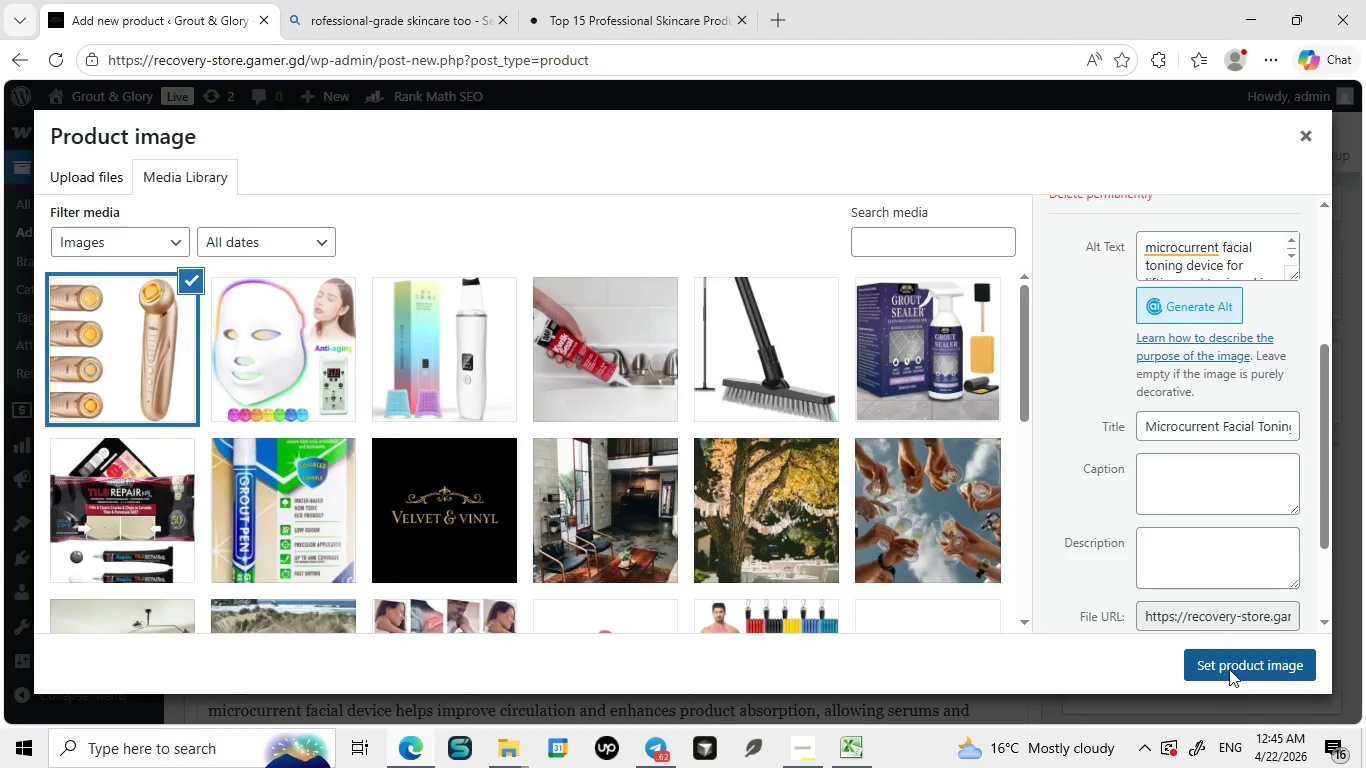 
left_click([1229, 669])
 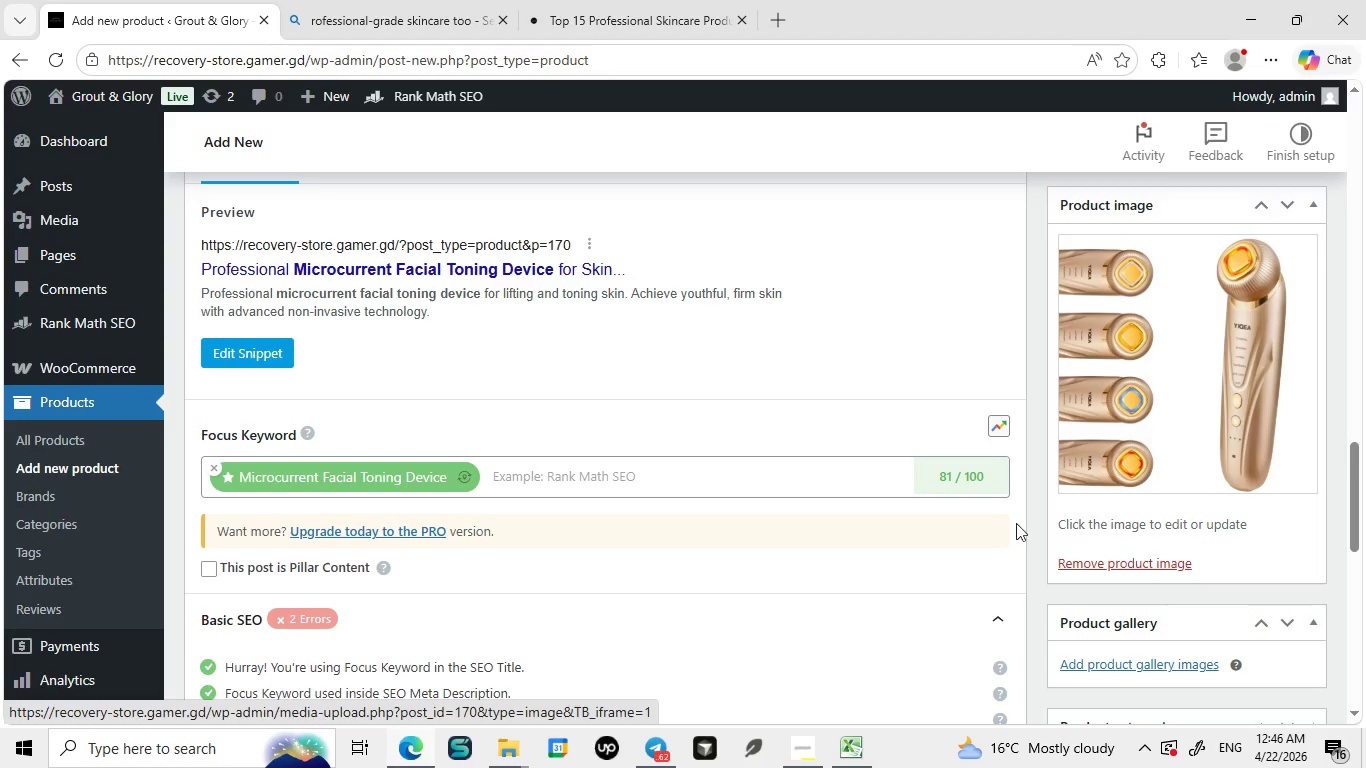 
wait(44.05)
 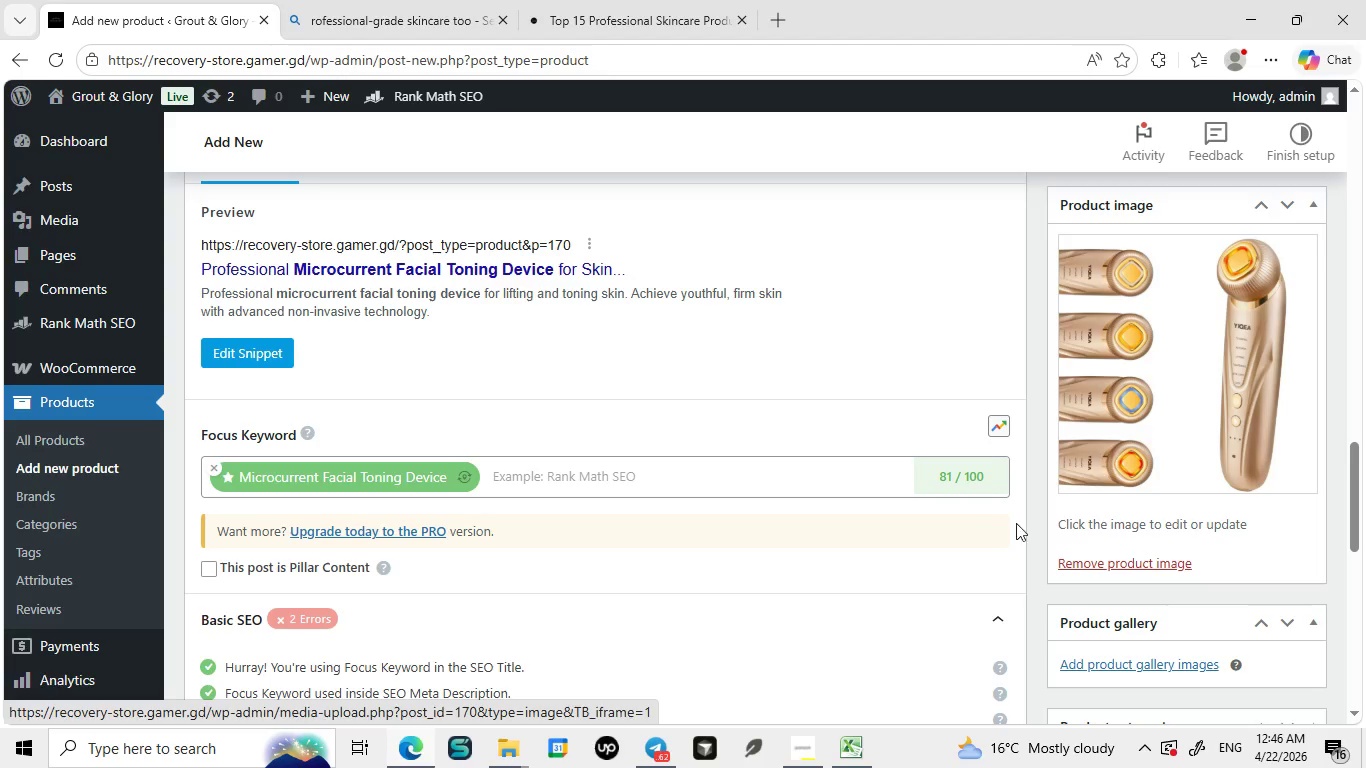 
left_click([255, 425])
 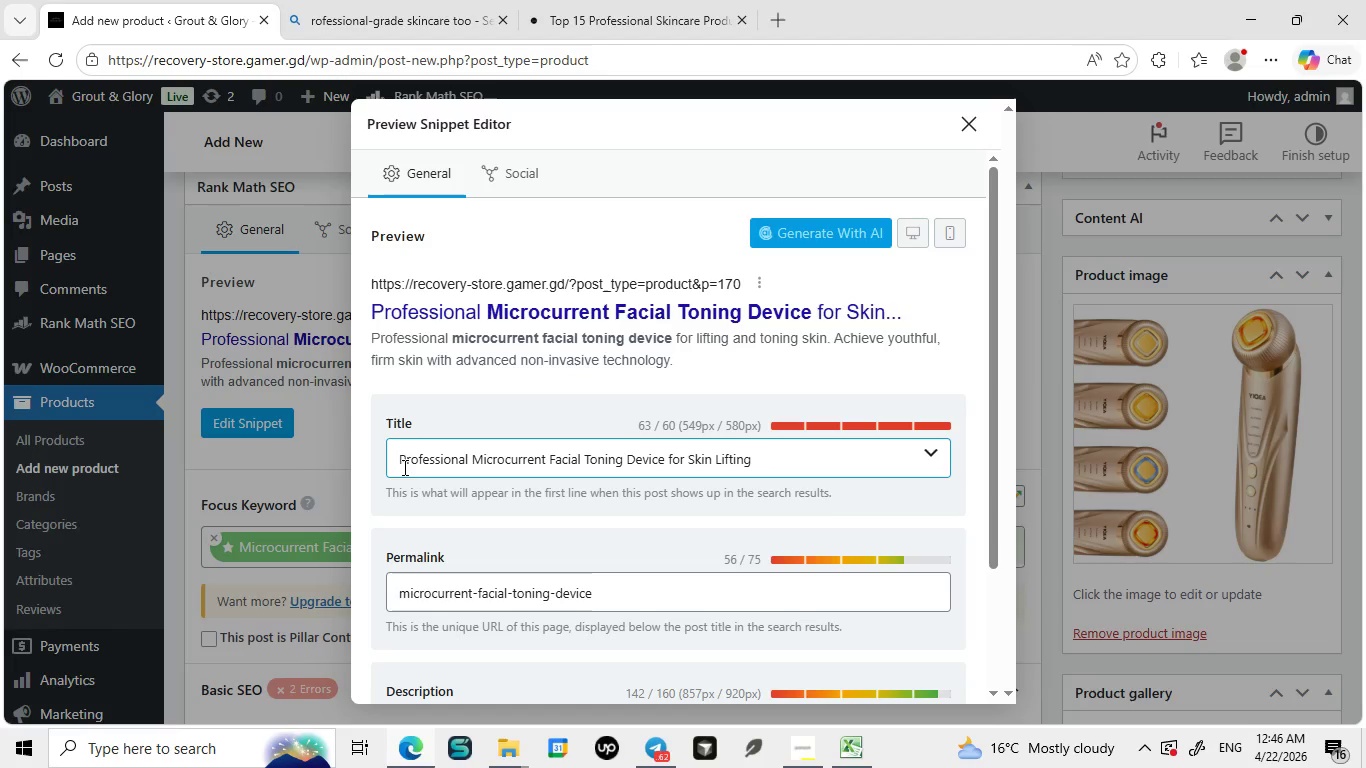 
left_click([398, 466])
 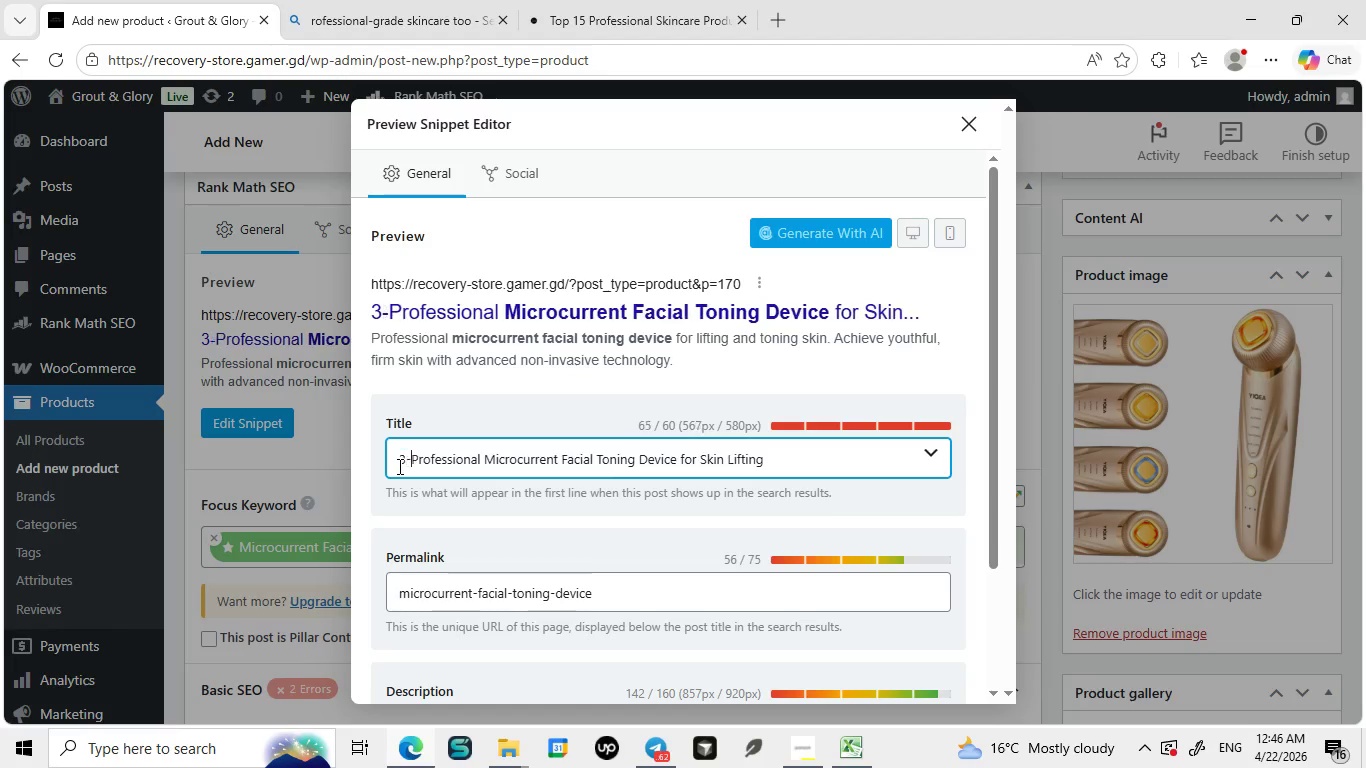 
type(3-in-1 )
 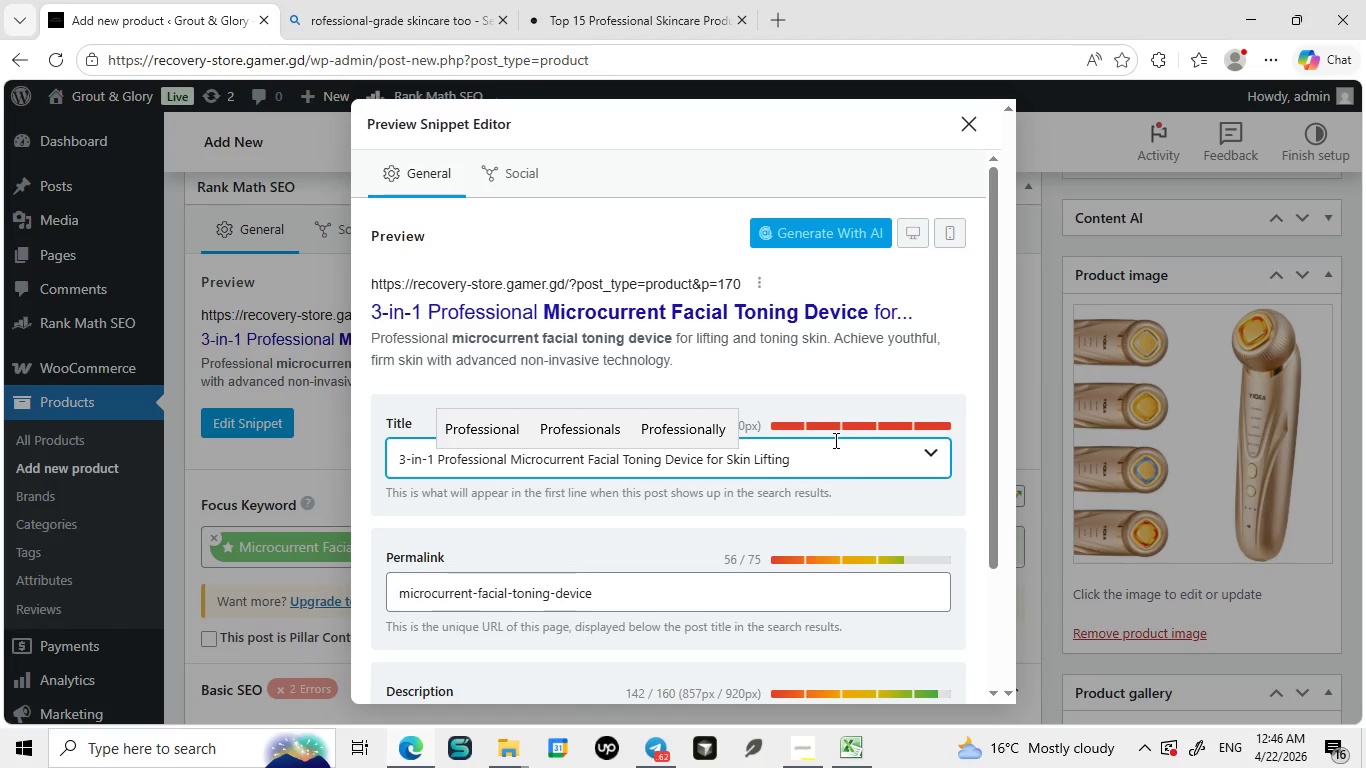 
wait(11.45)
 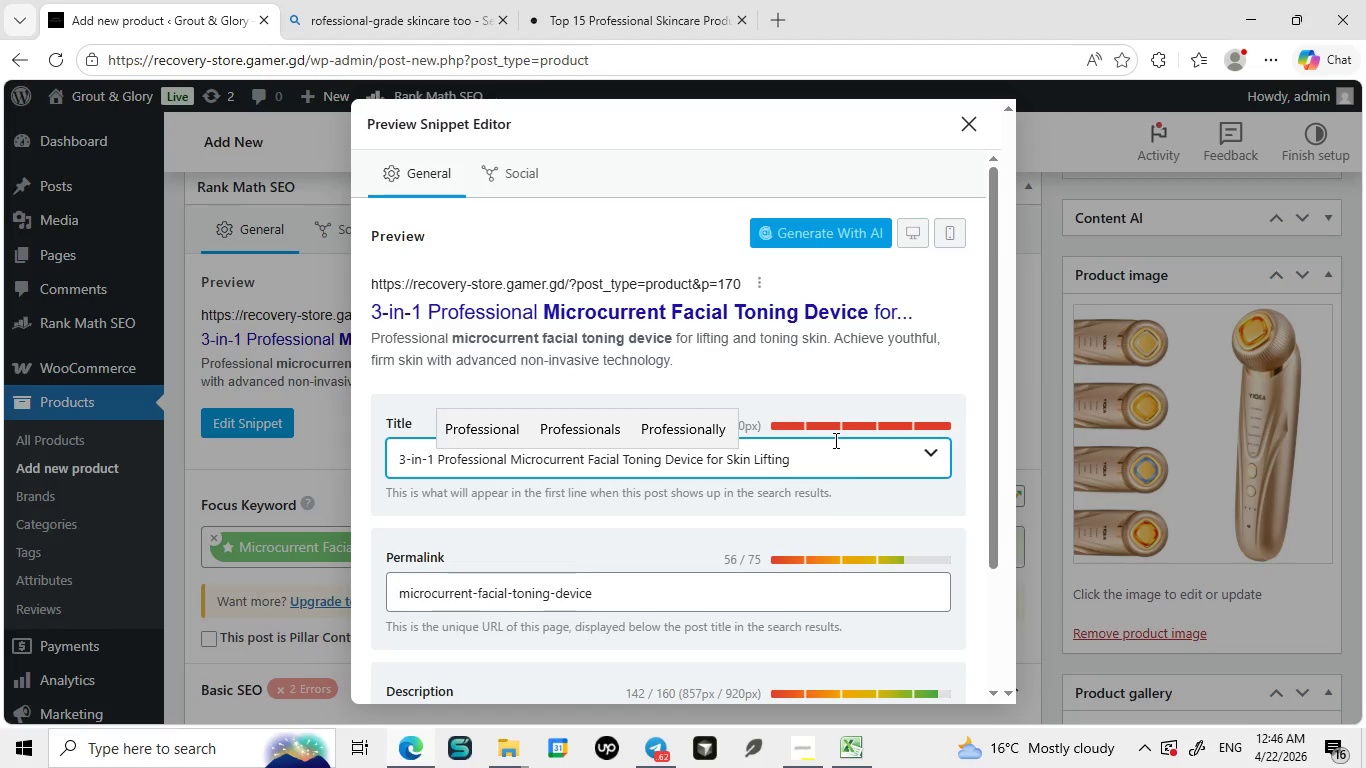 
left_click([975, 119])
 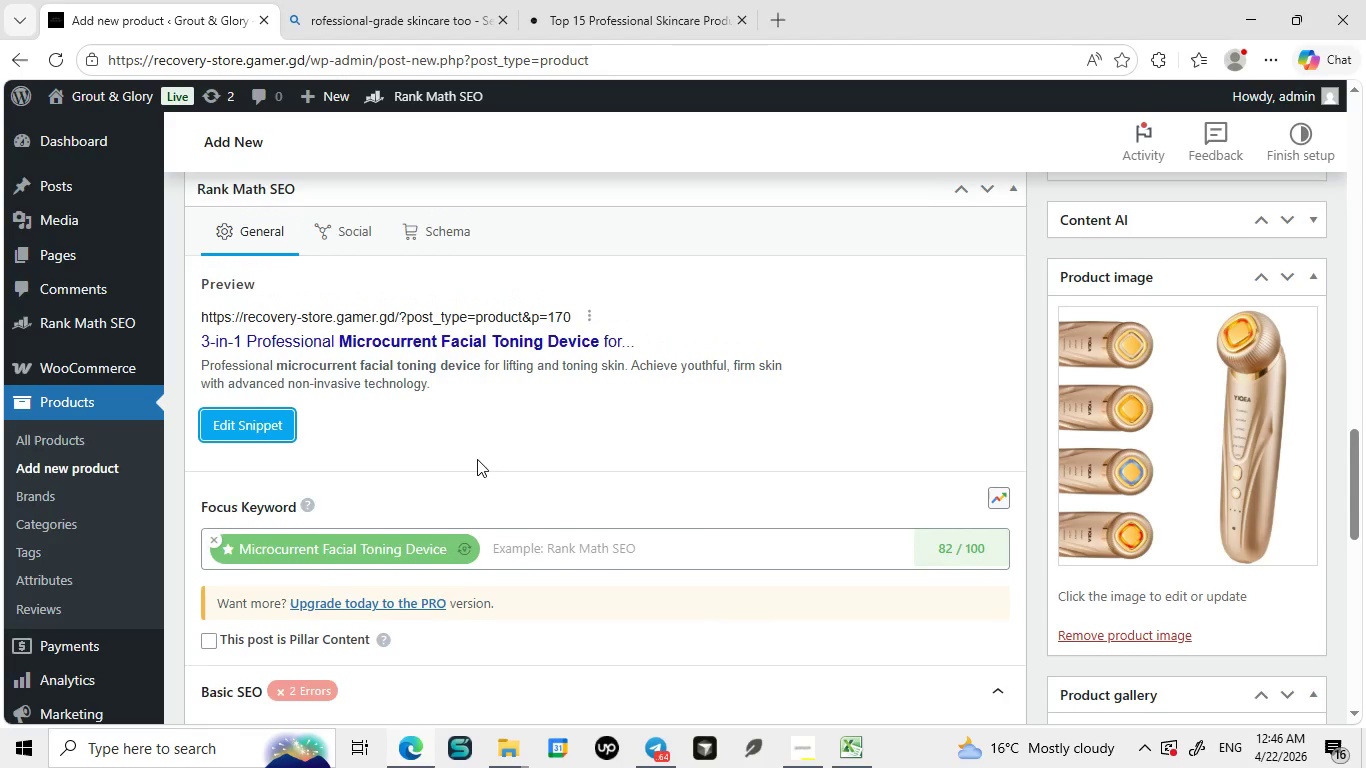 
wait(5.67)
 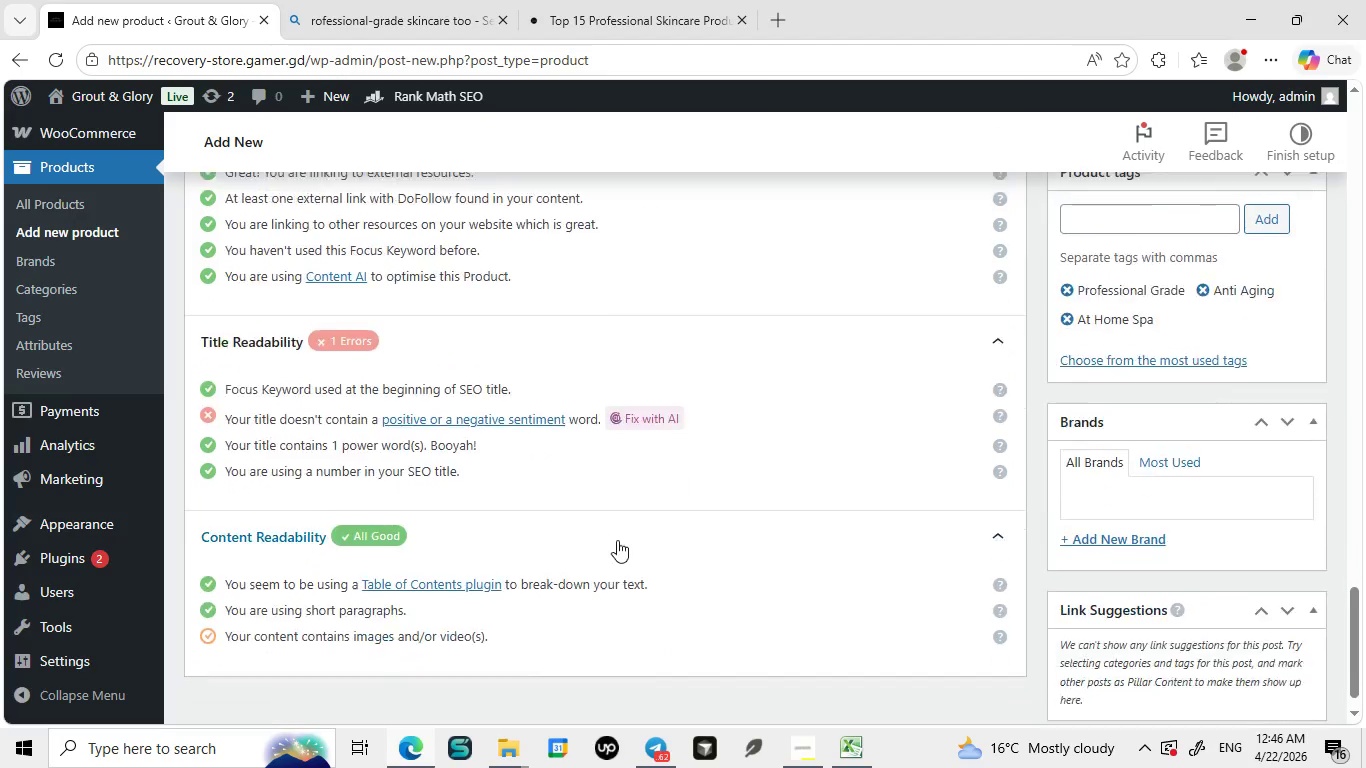 
left_click([269, 439])
 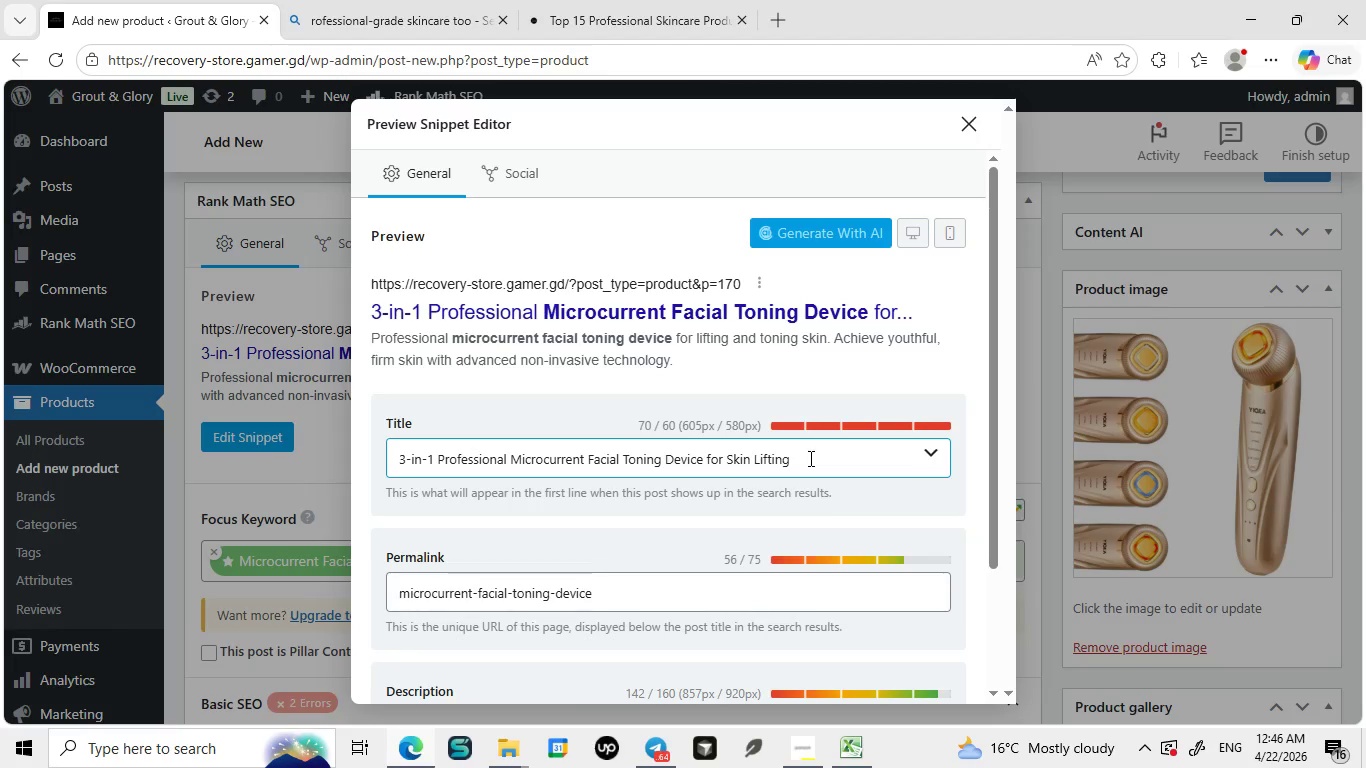 
wait(5.16)
 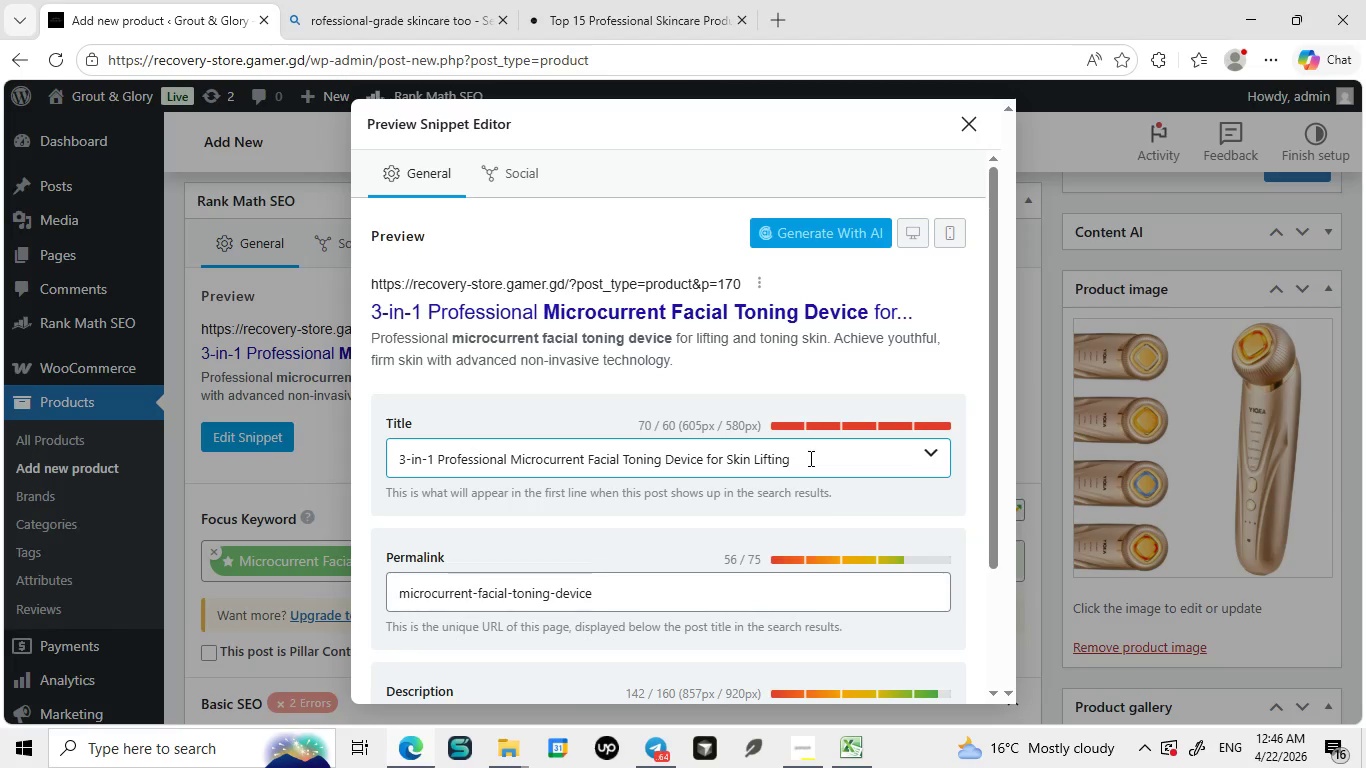 
left_click_drag(start_coordinate=[809, 458], to_coordinate=[725, 458])
 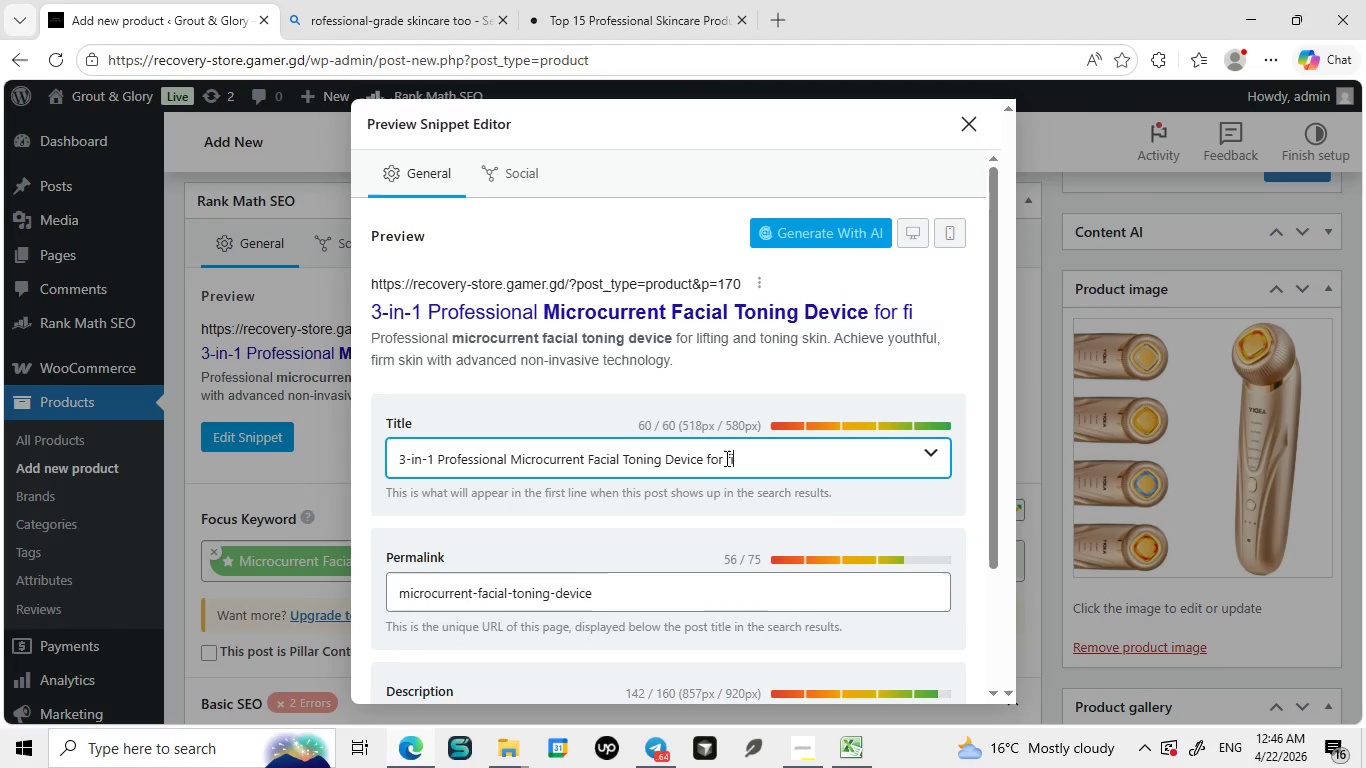 
key(Backspace)
type(firm, Youthful ski)
key(Backspace)
key(Backspace)
key(Backspace)
type(Skin)
 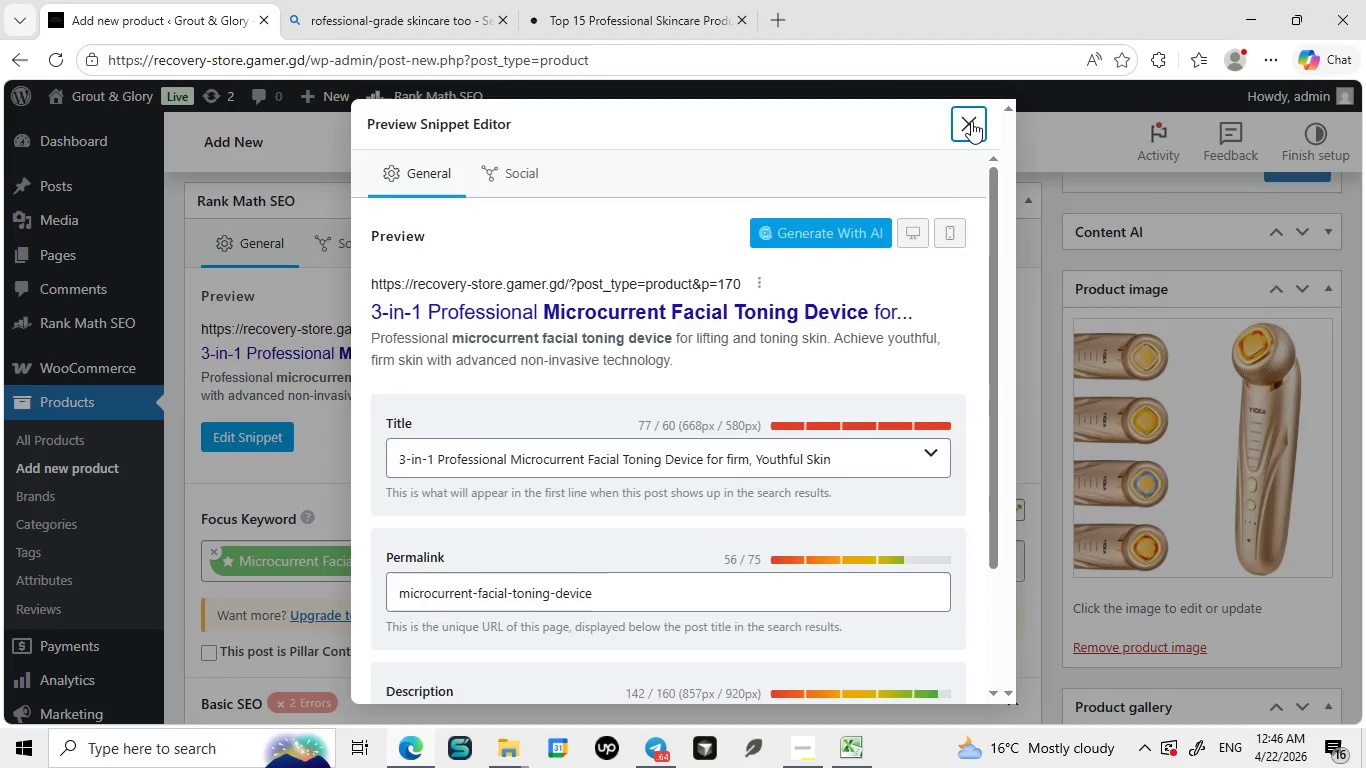 
left_click([971, 121])
 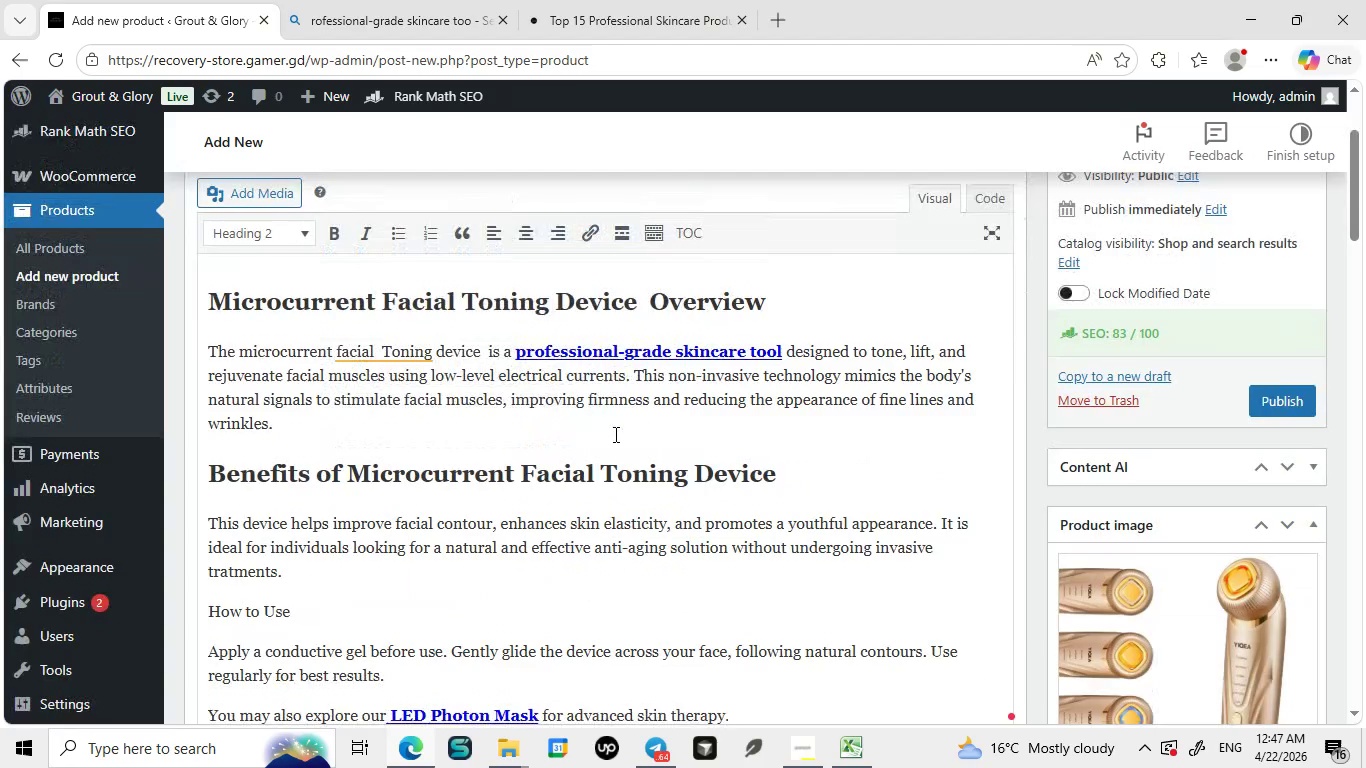 
wait(5.91)
 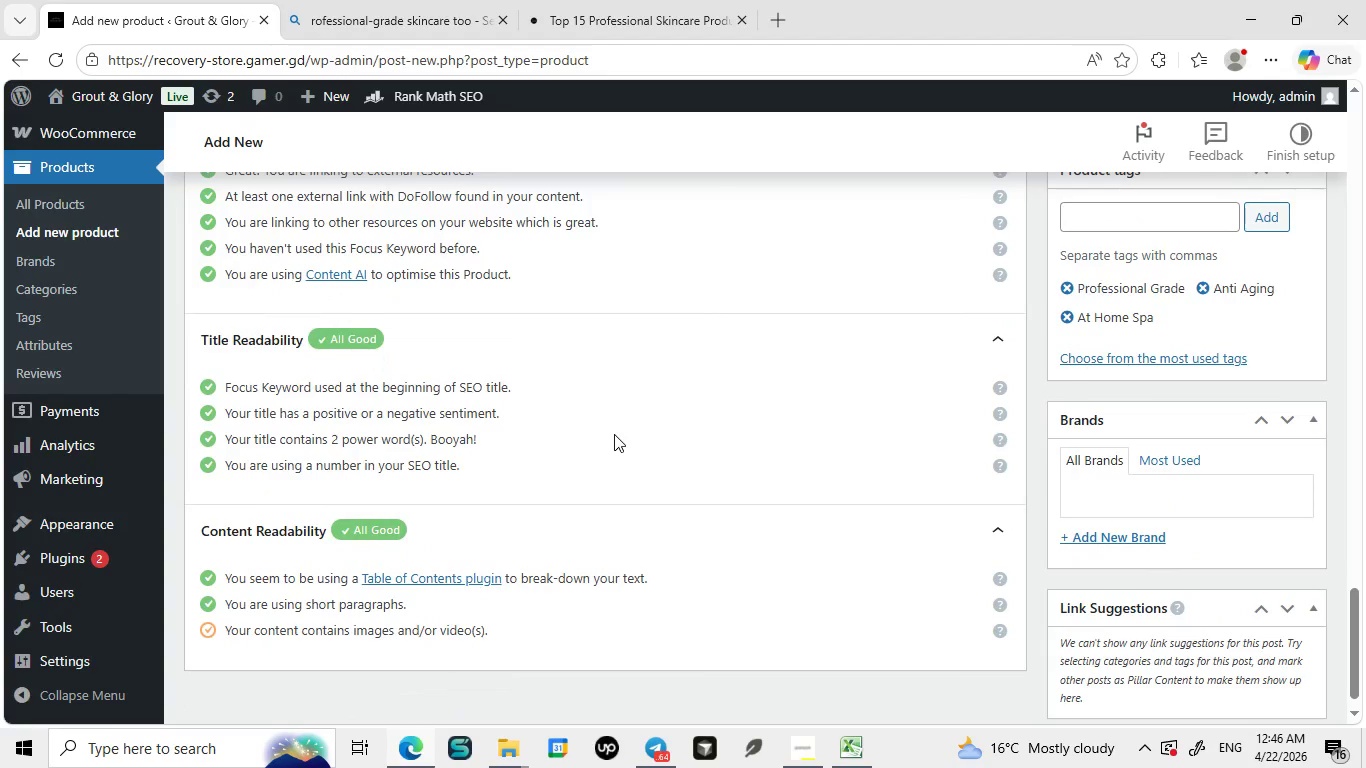 
left_click([400, 349])
 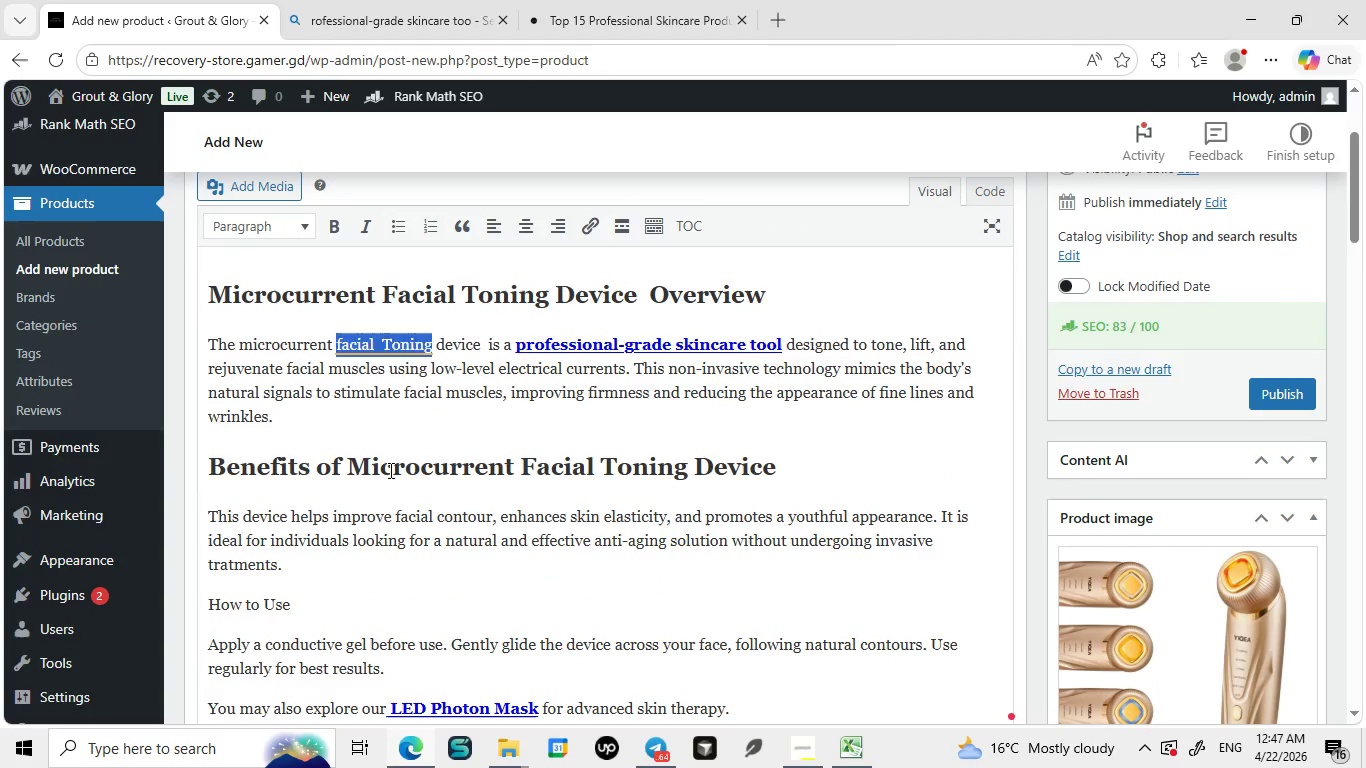 
left_click([389, 470])
 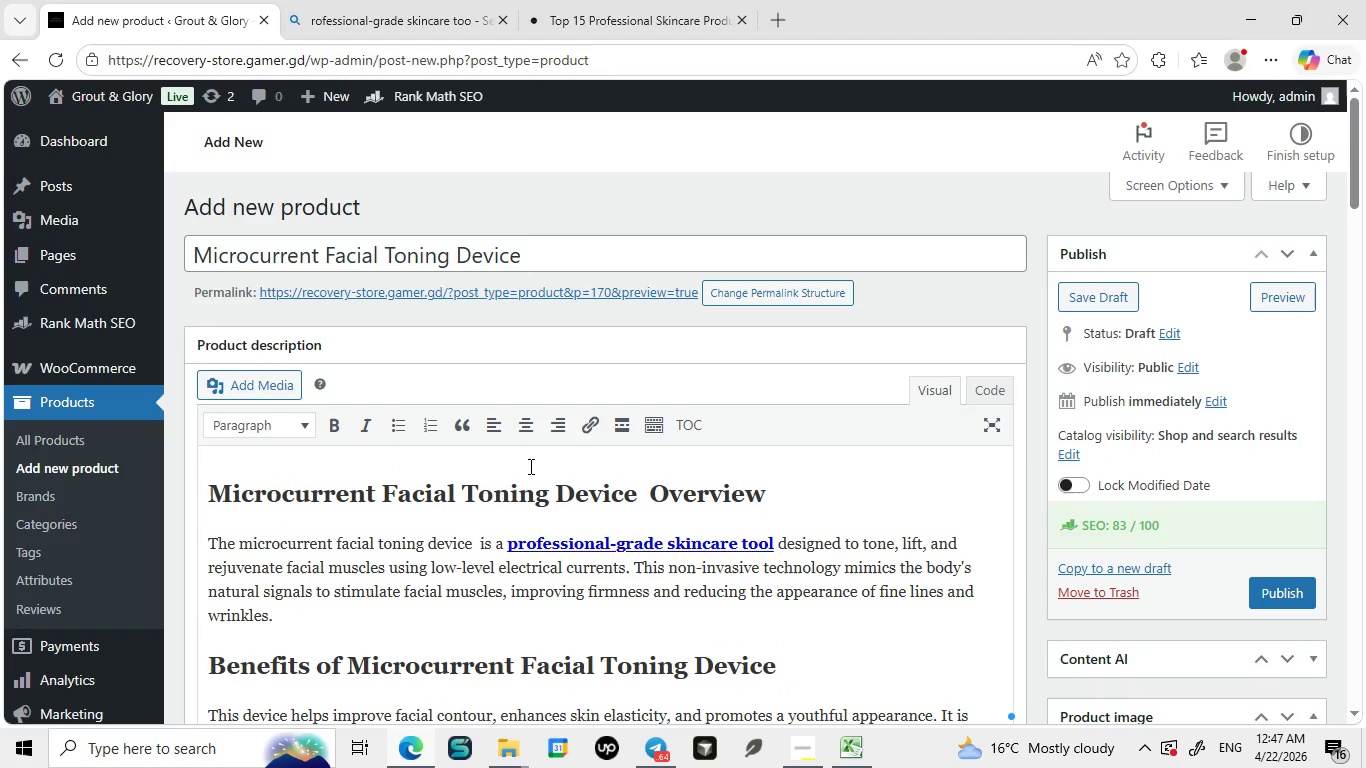 
wait(6.31)
 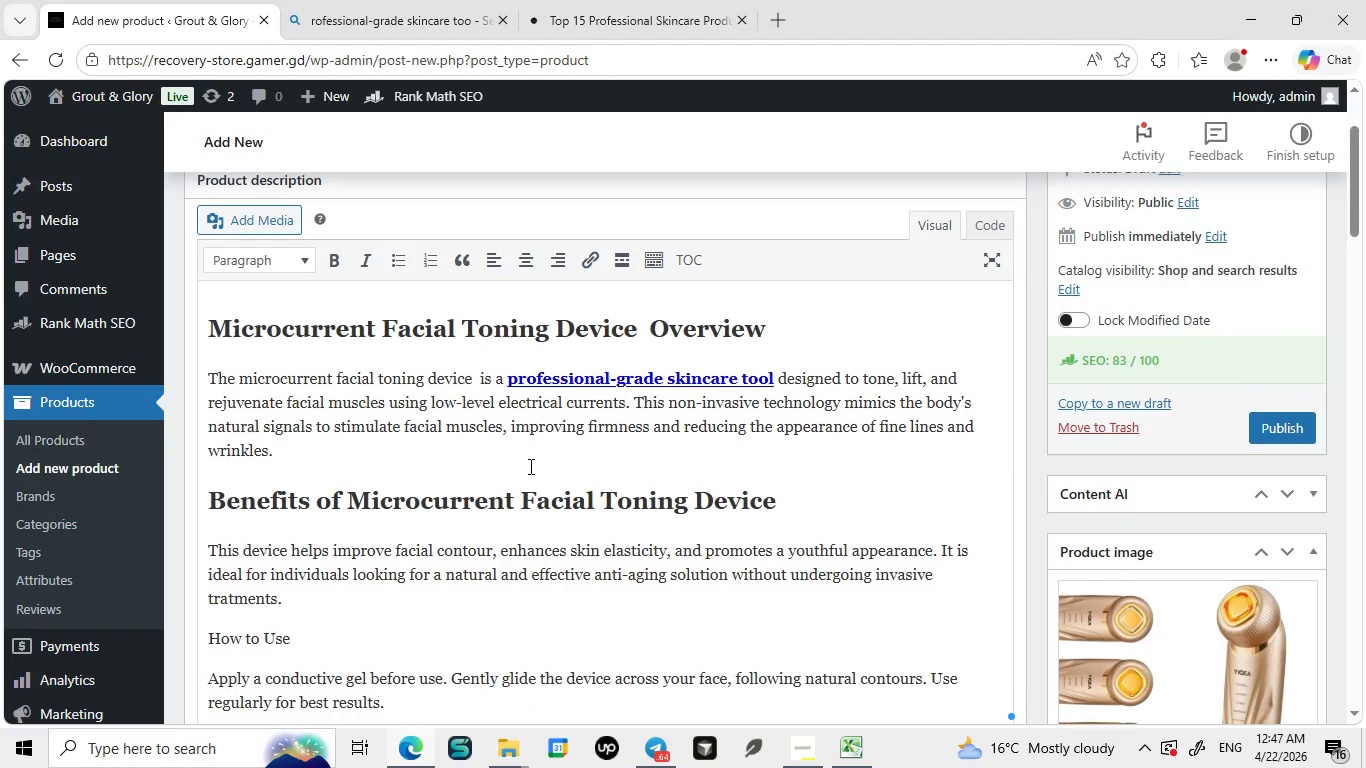 
key(Meta+PrintScreen)
 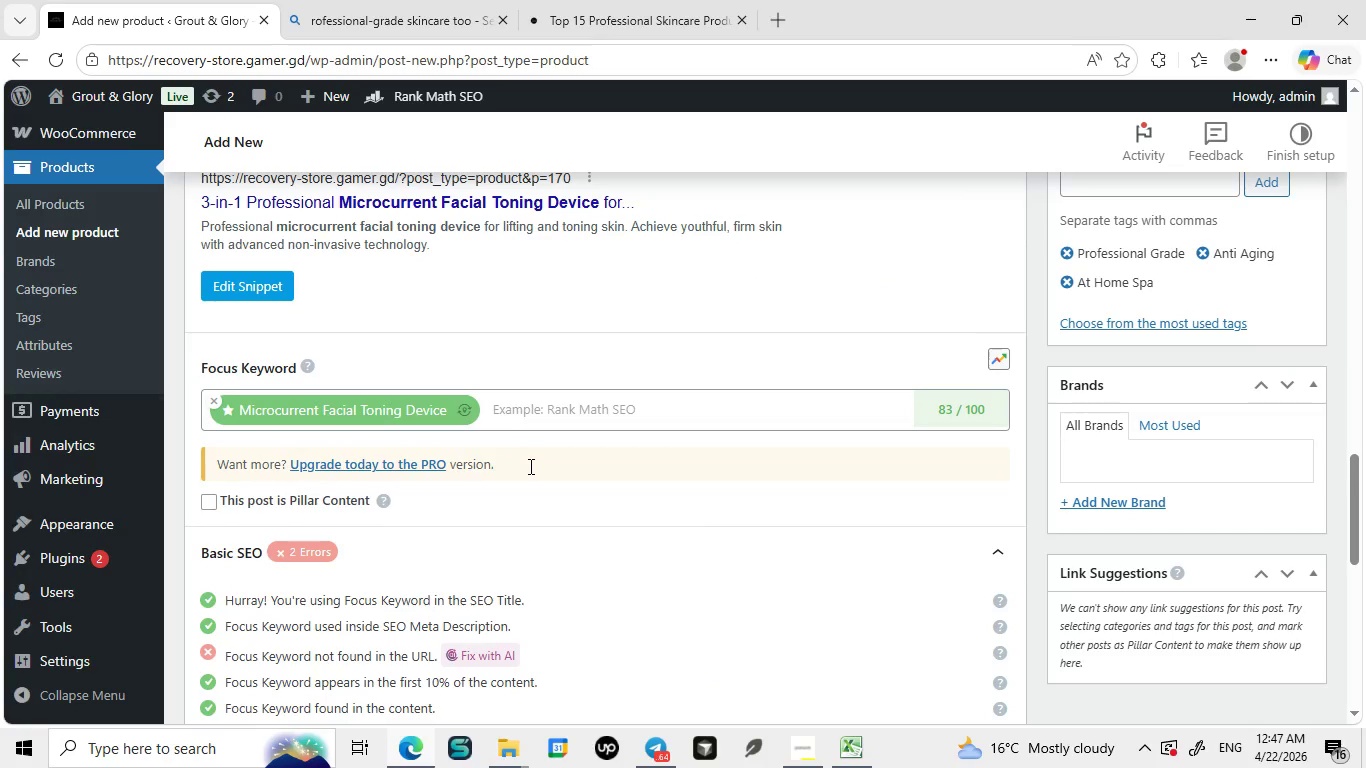 
wait(8.01)
 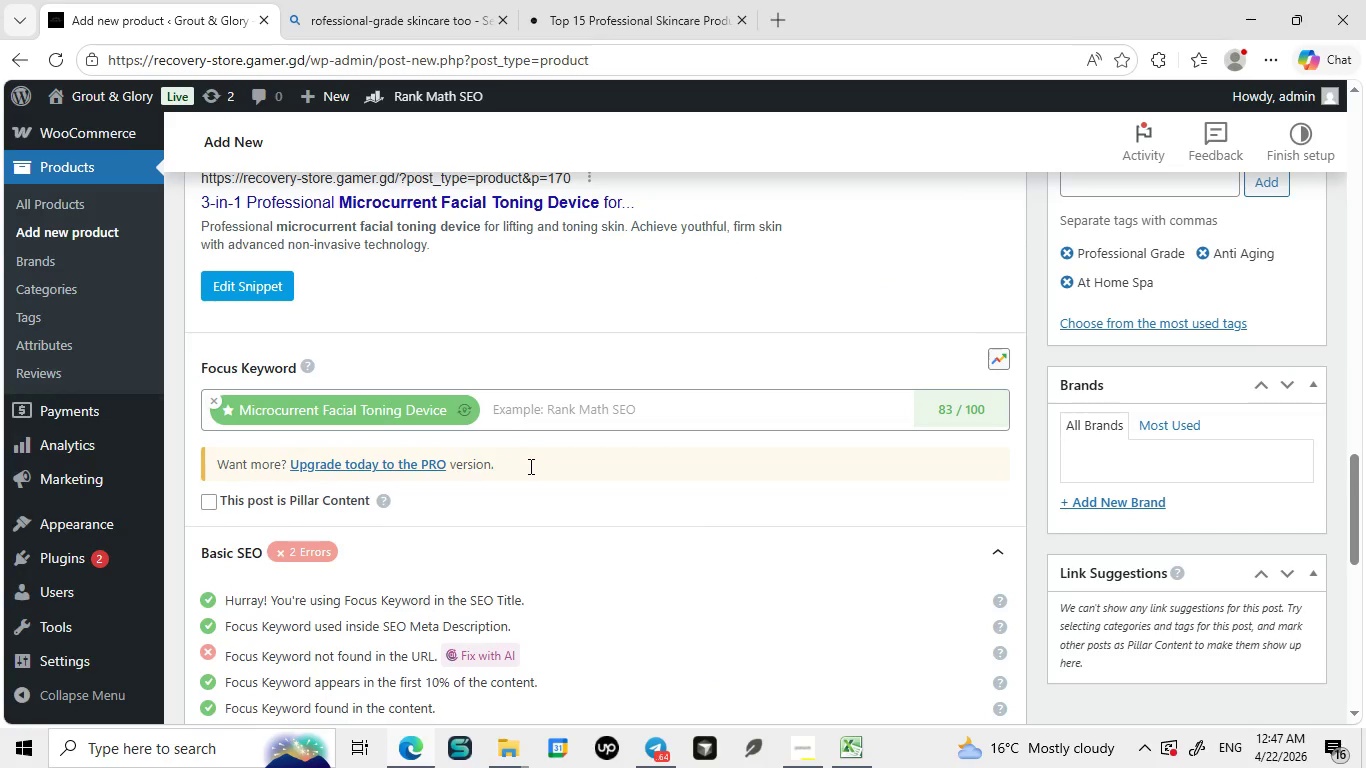 
left_click([274, 301])
 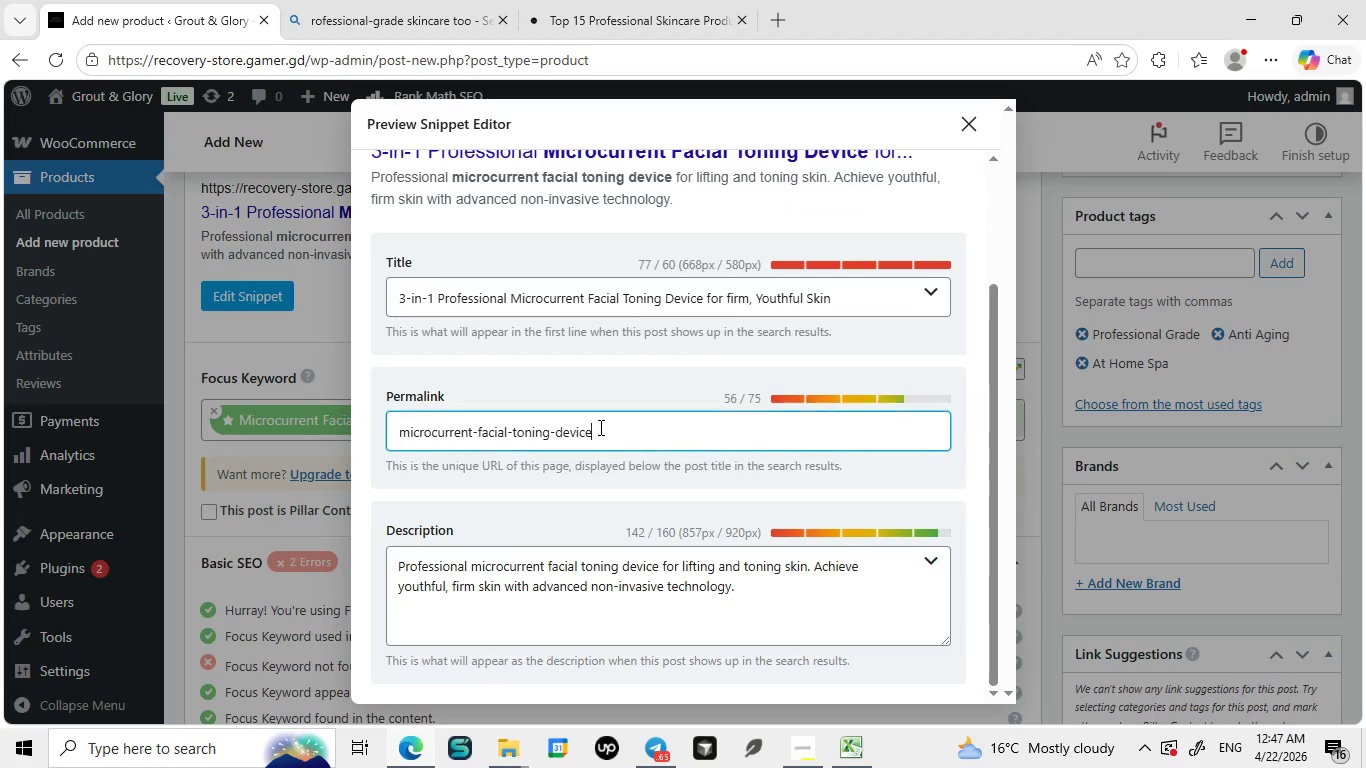 
left_click([599, 427])
 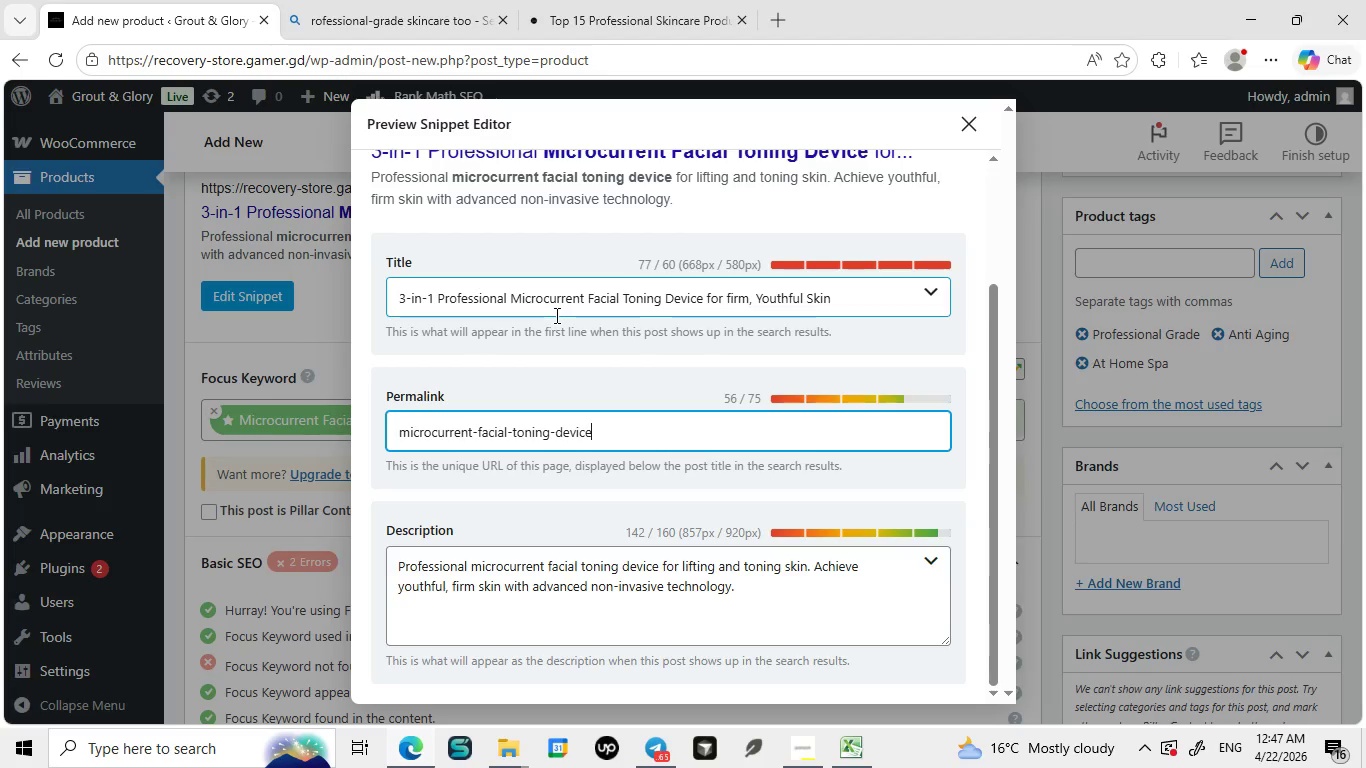 
wait(8.98)
 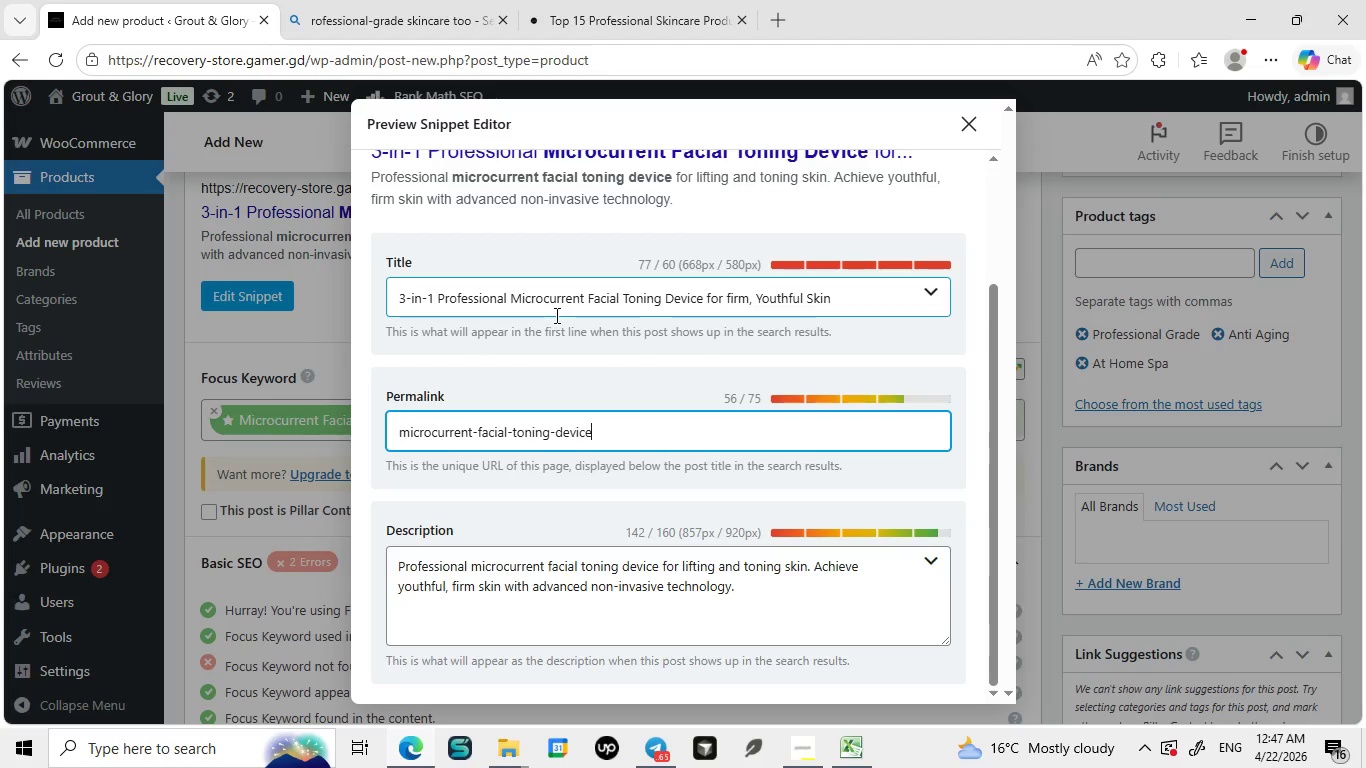 
left_click([317, 336])
 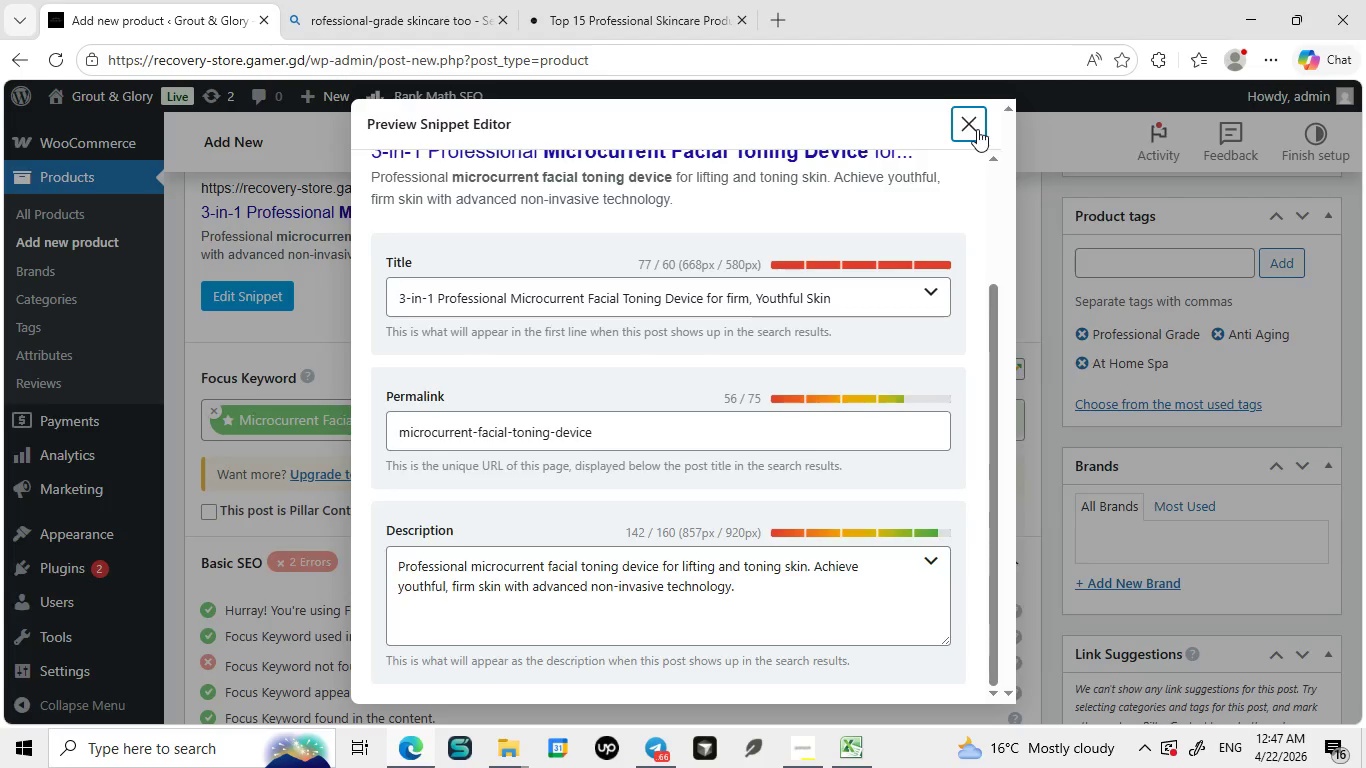 
left_click([977, 129])
 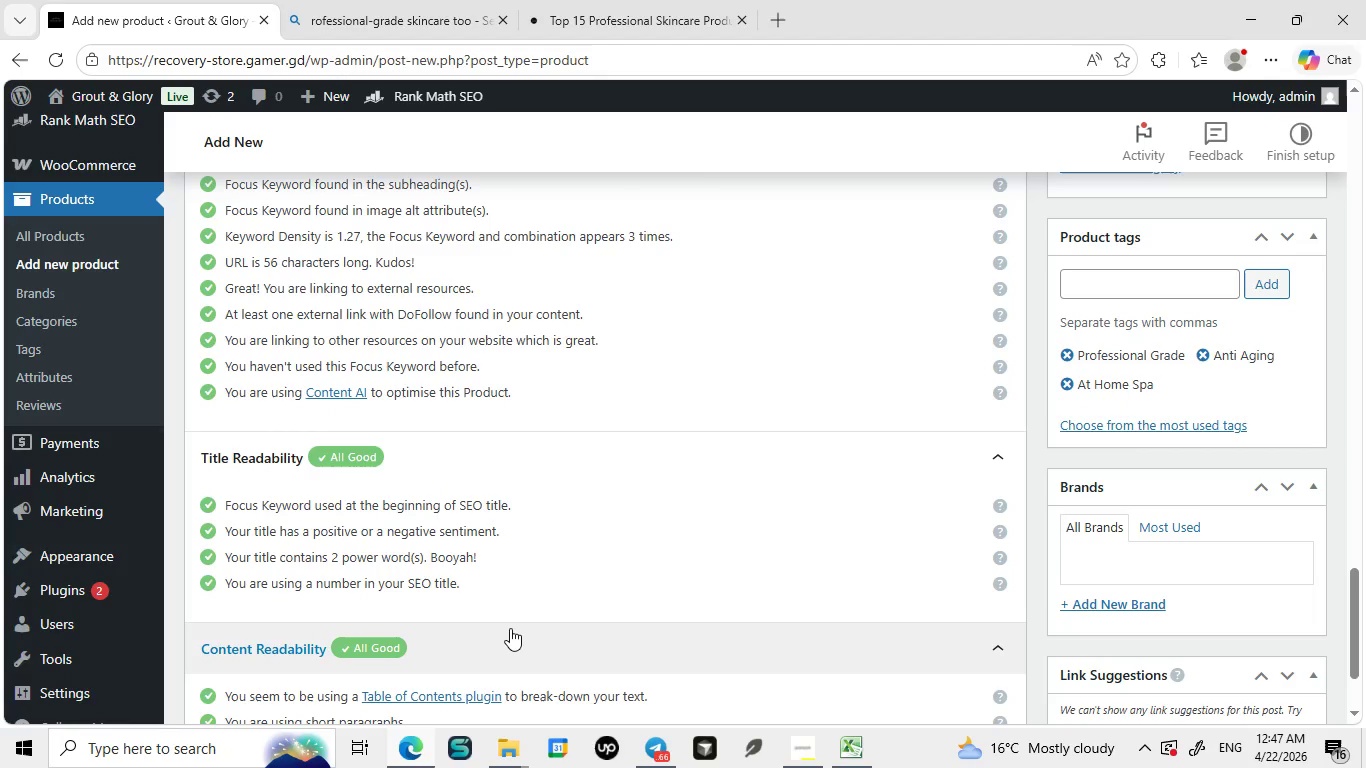 
key(Meta+PrintScreen)
 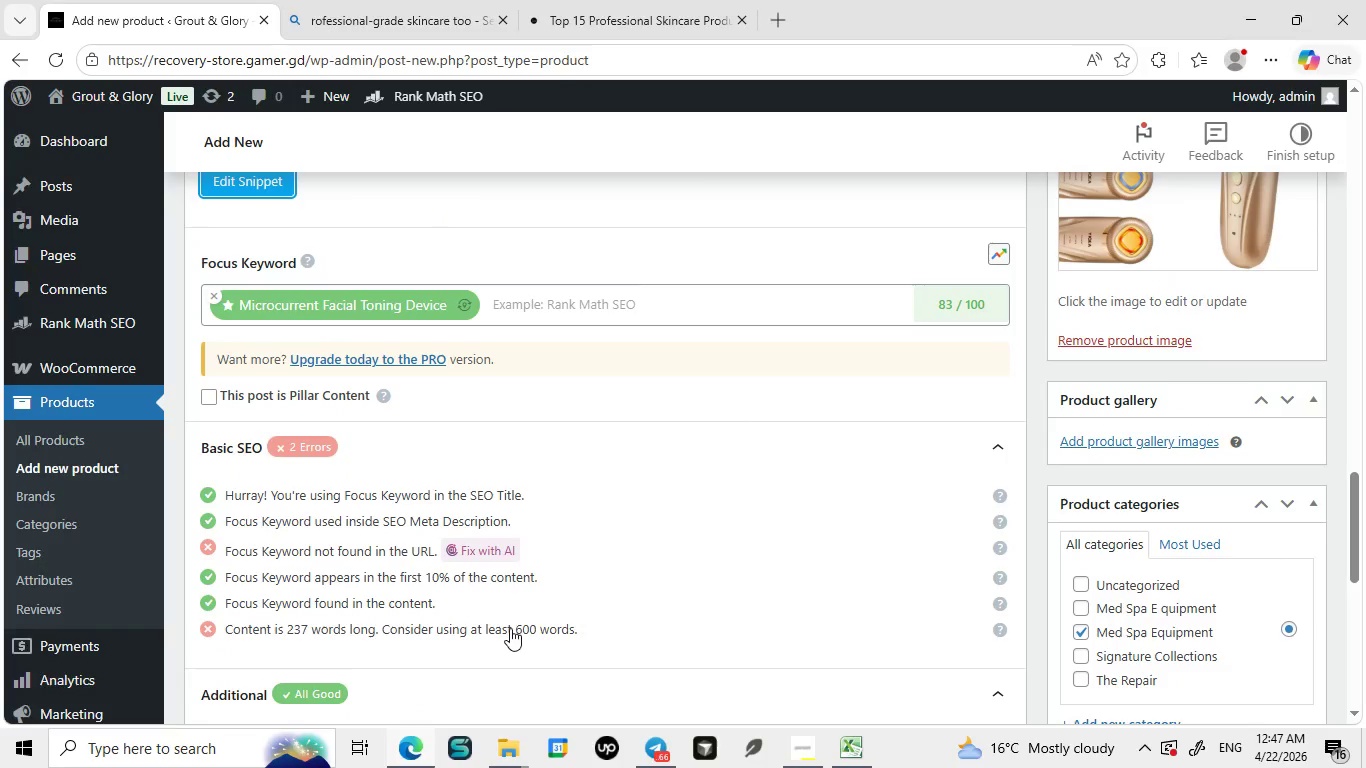 
key(Meta+PrintScreen)
 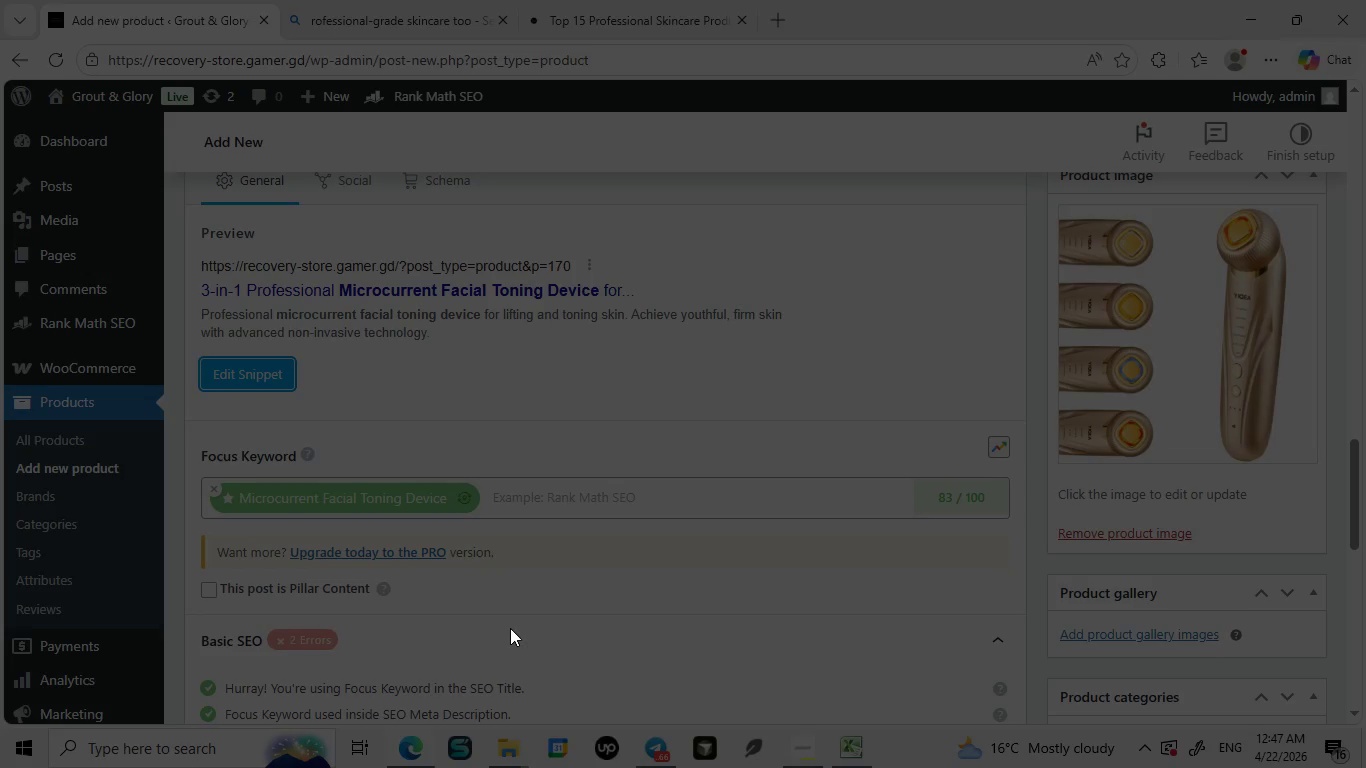 
key(Meta+PrintScreen)
 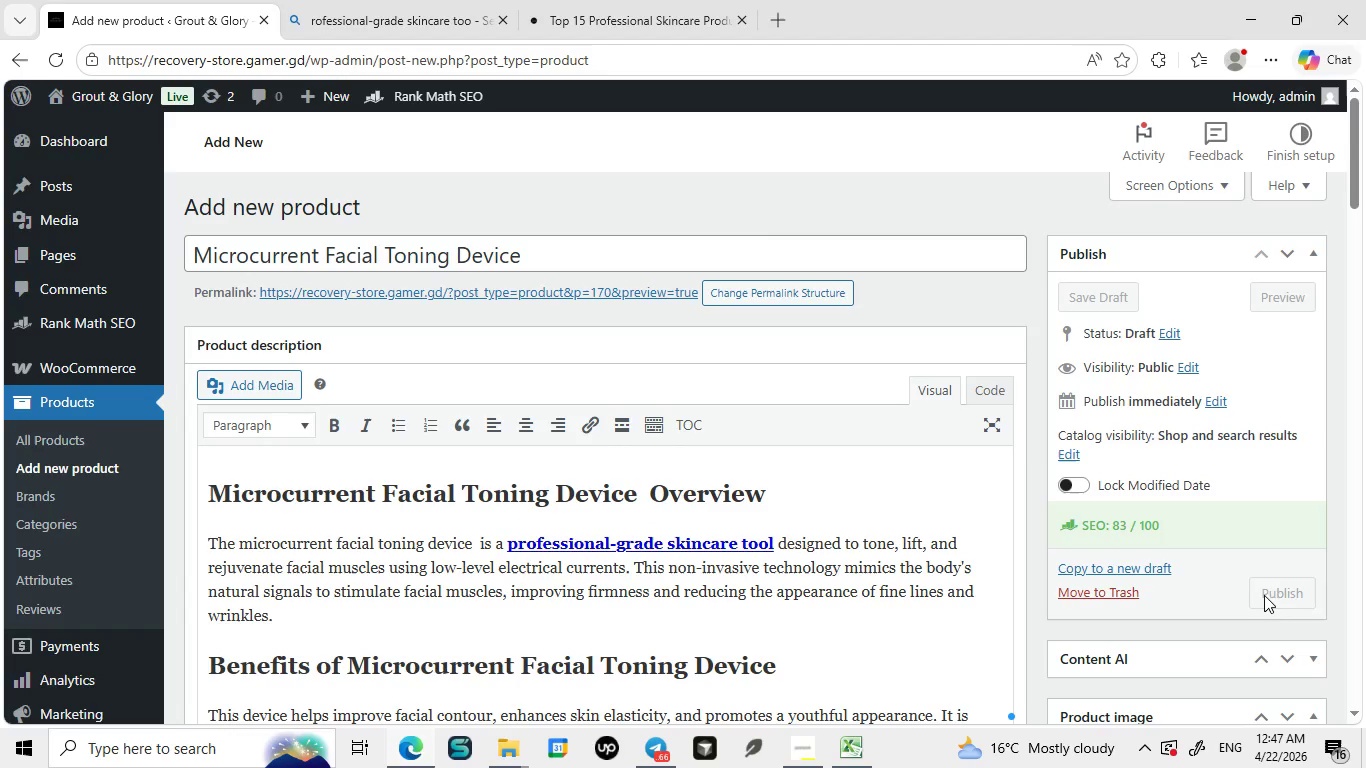 
left_click([1284, 595])
 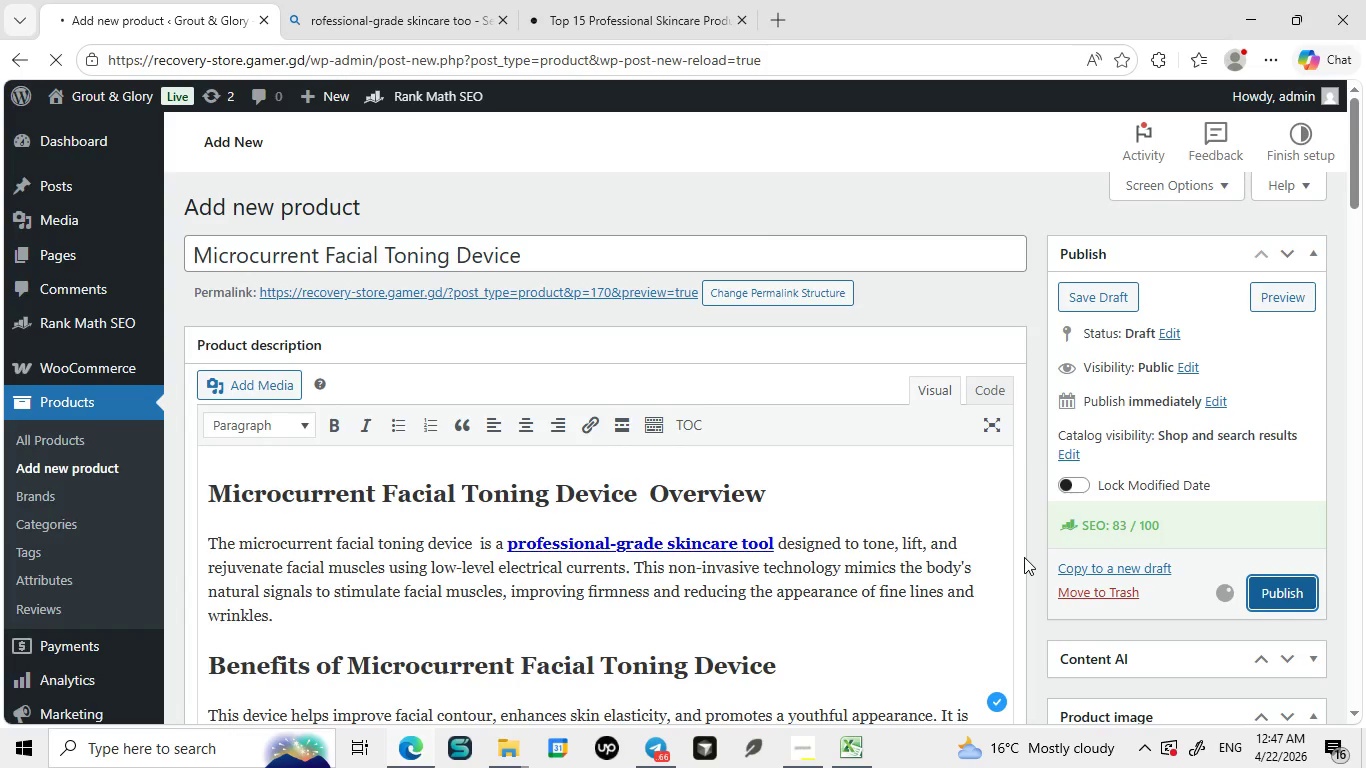 
wait(7.14)
 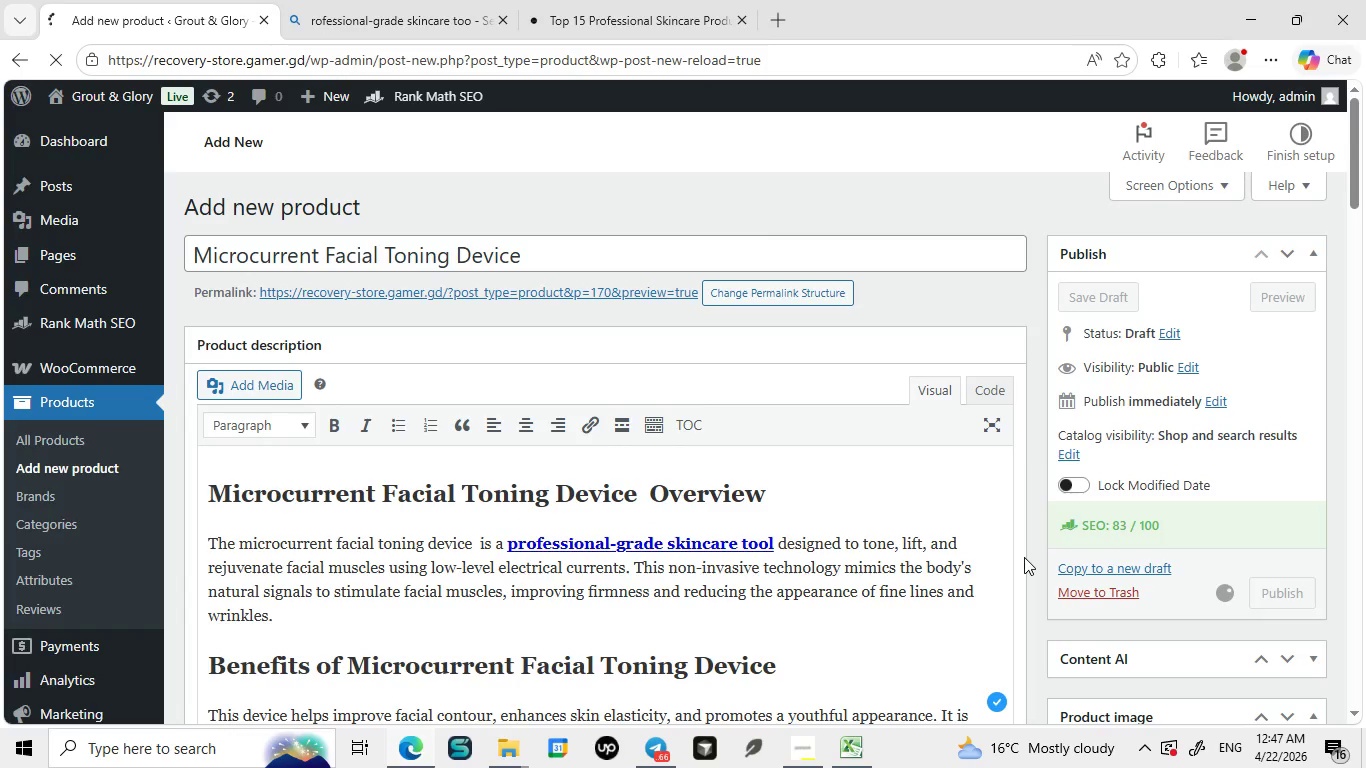 
left_click([1273, 595])
 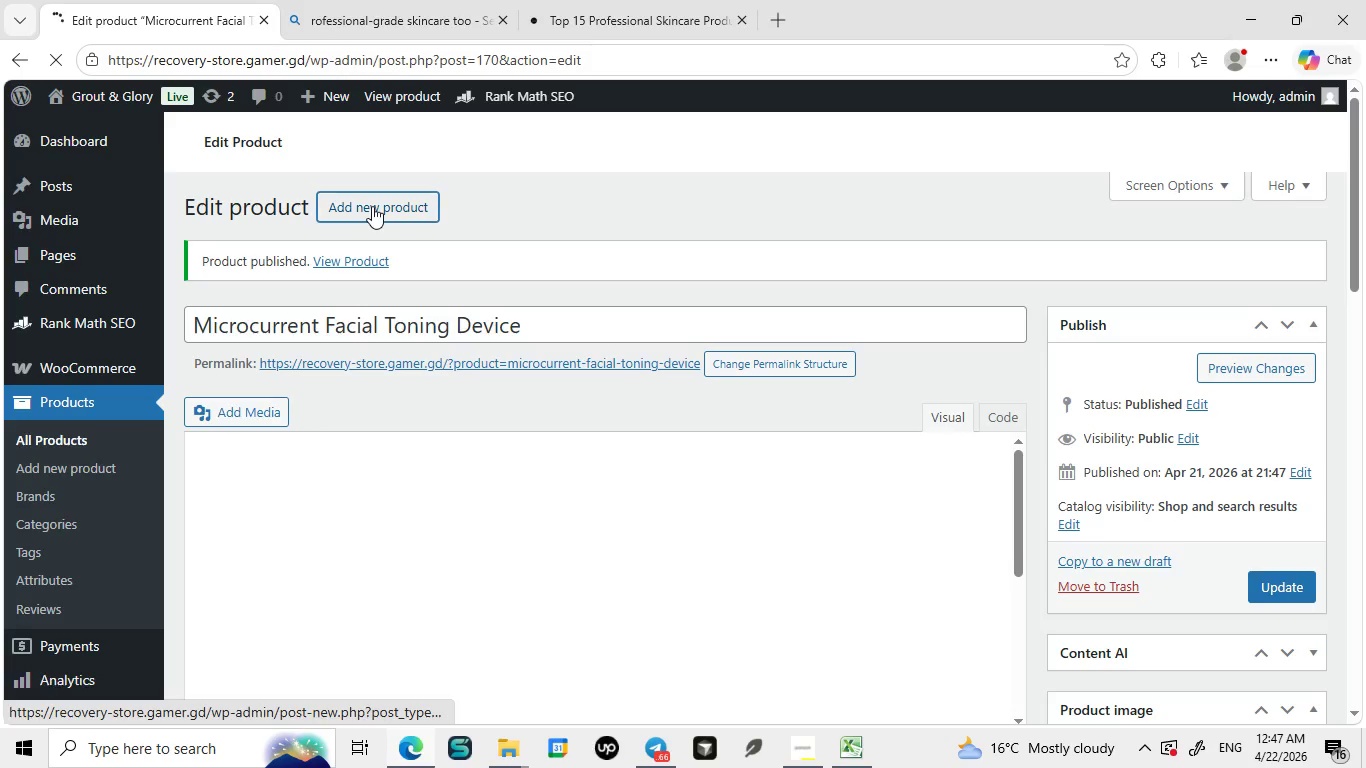 
double_click([372, 206])
 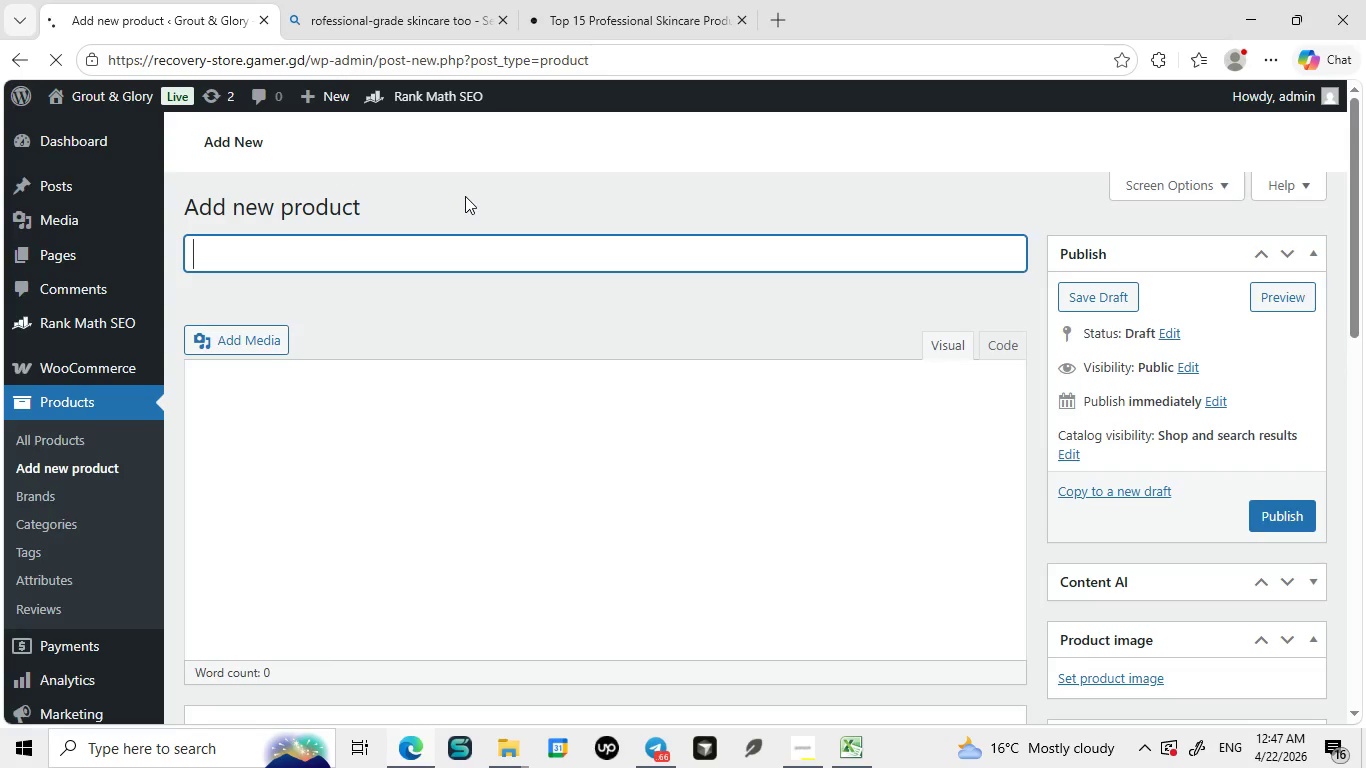 
wait(6.42)
 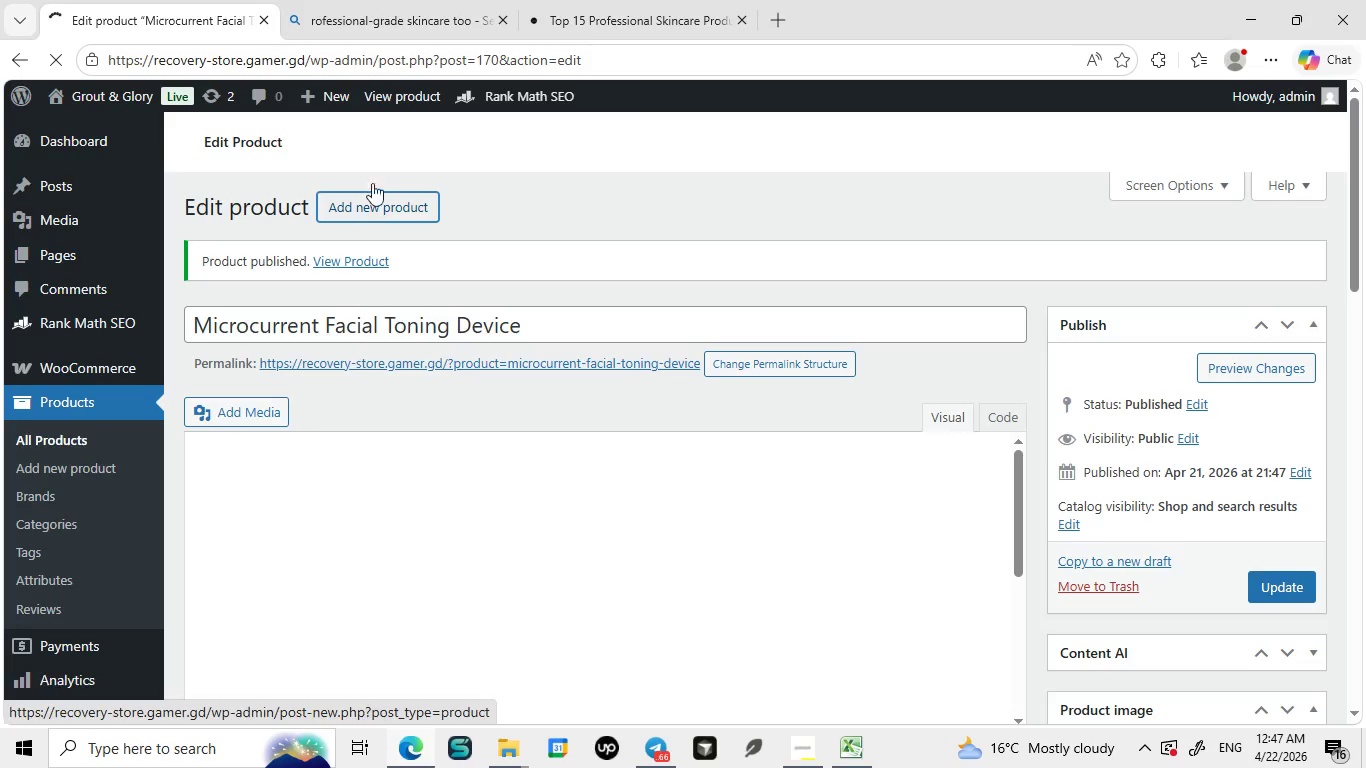 
left_click([425, 246])
 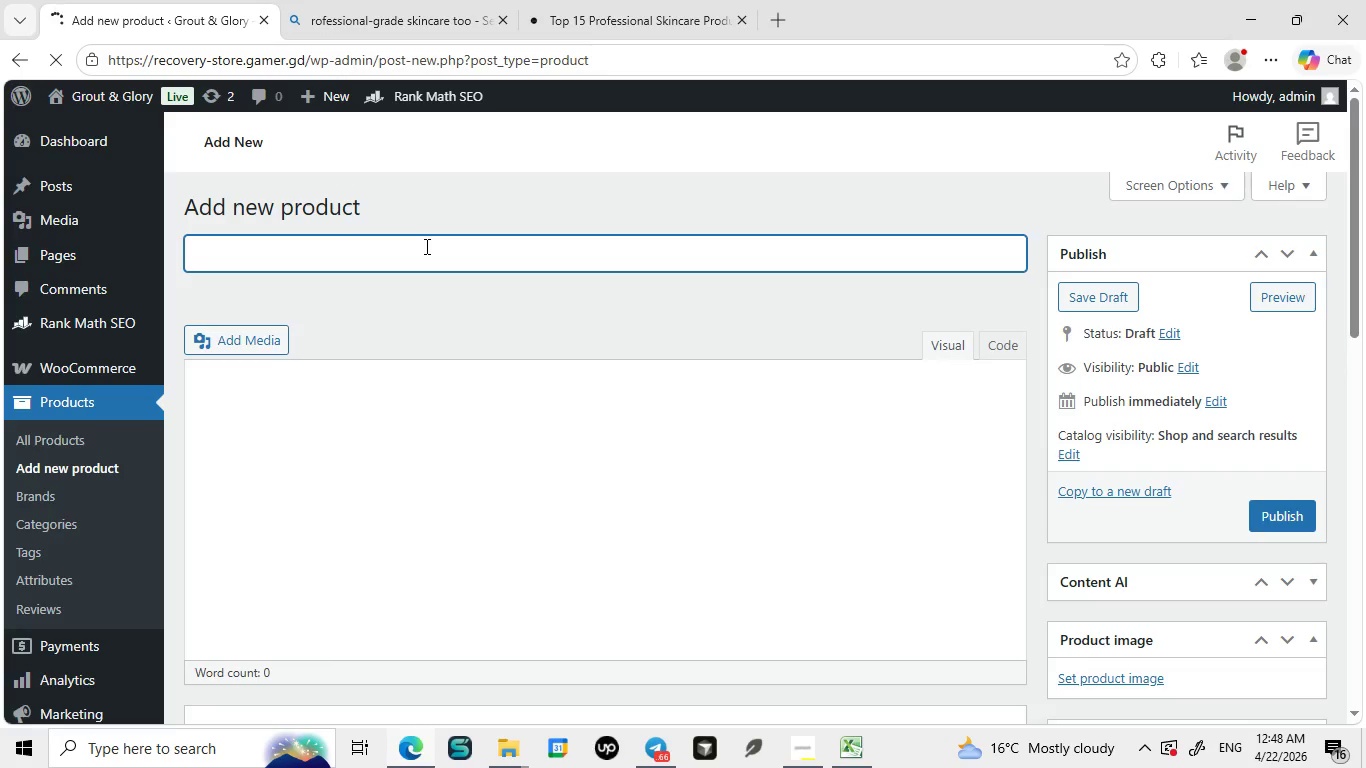 
type(Portable High-Frequency Wand)
 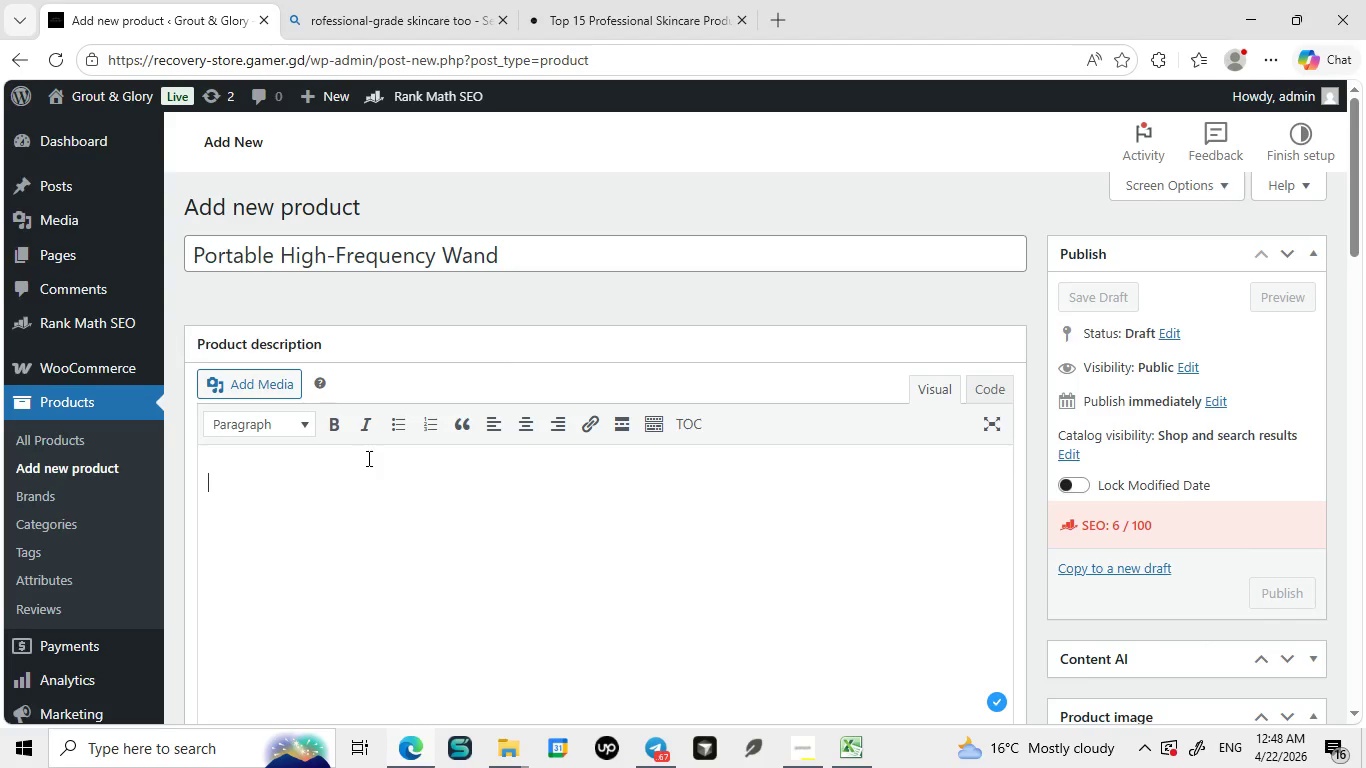 
left_click([367, 458])
 